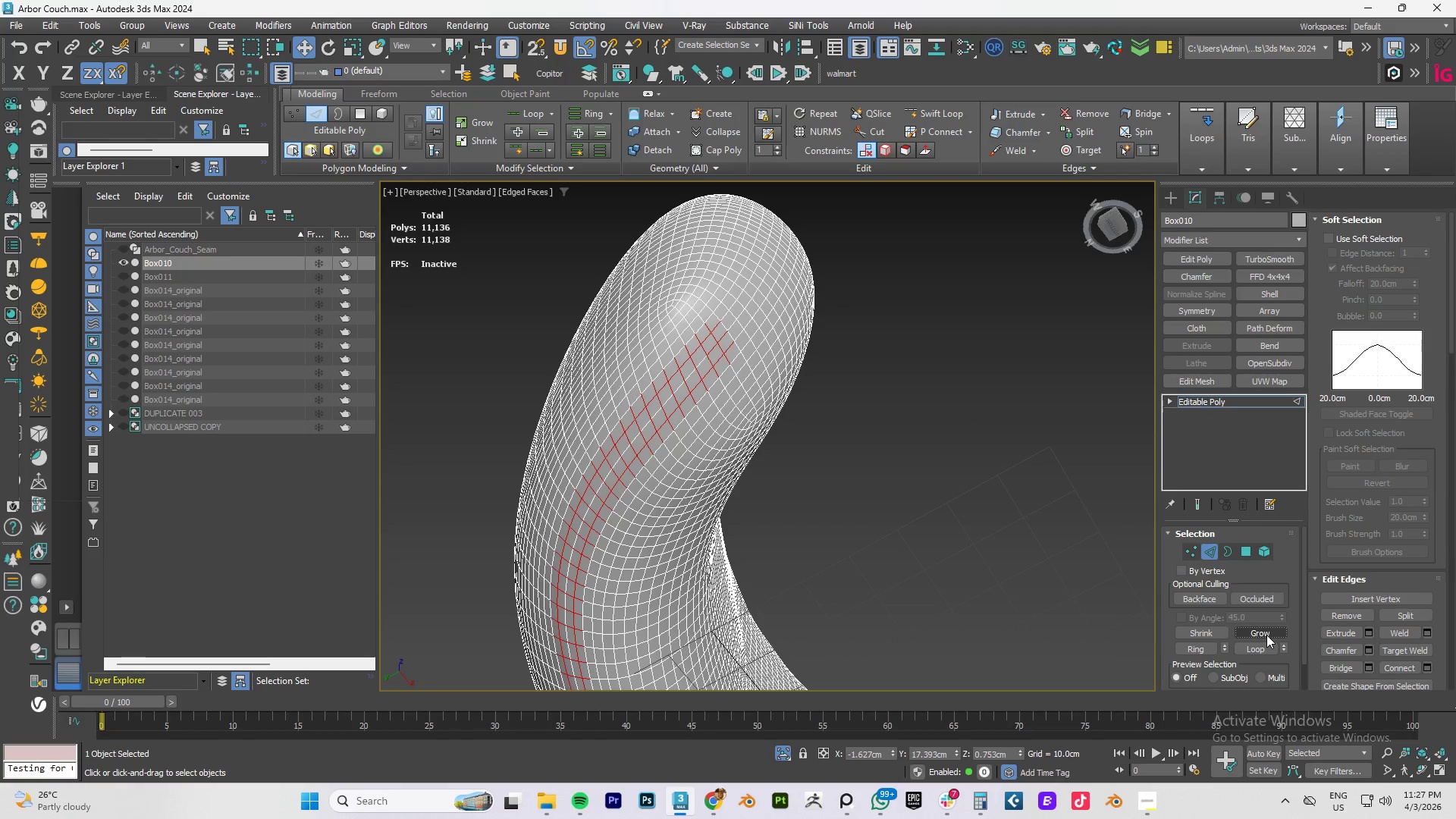 
left_click([1266, 635])
 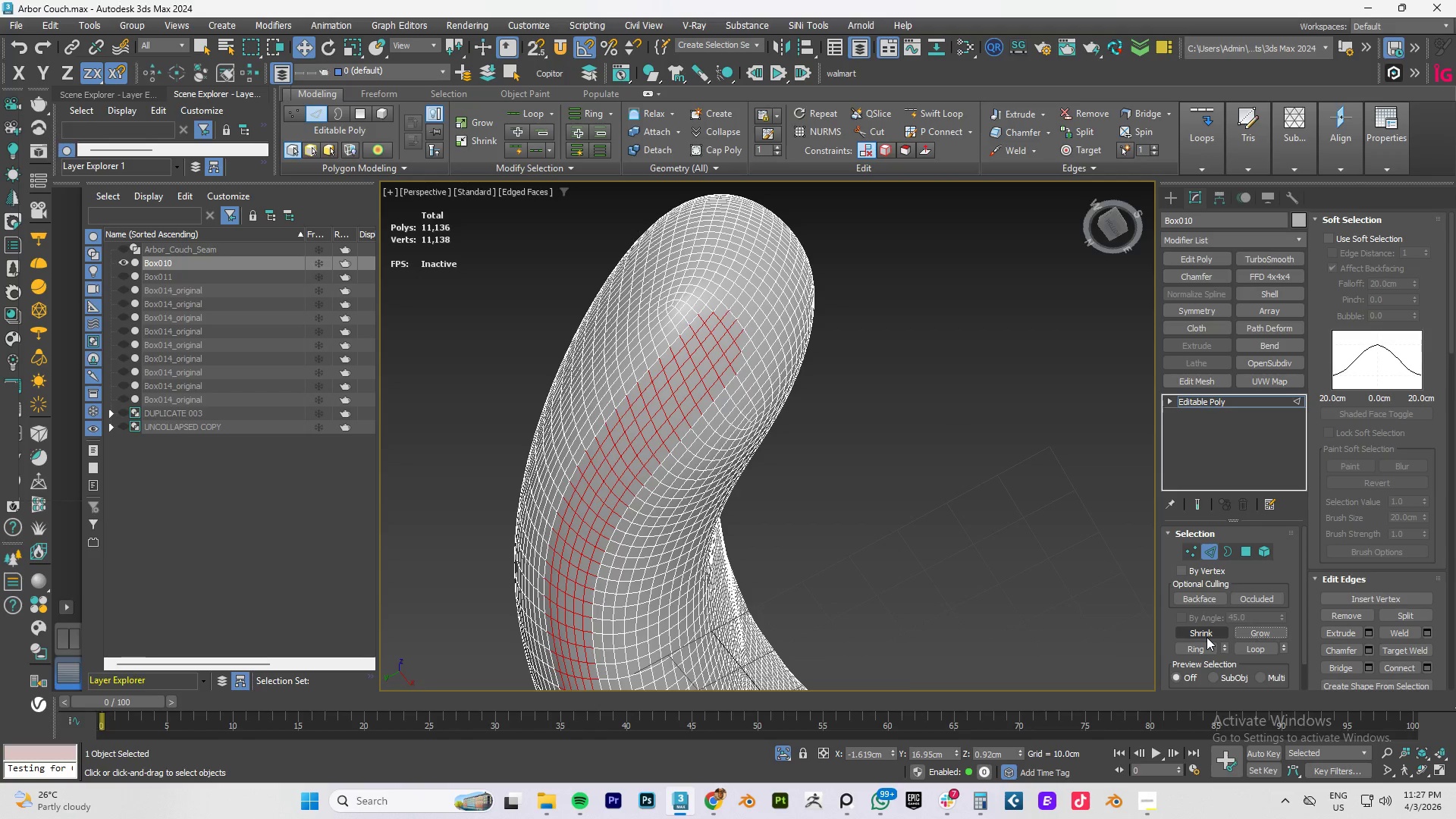 
left_click([1199, 651])
 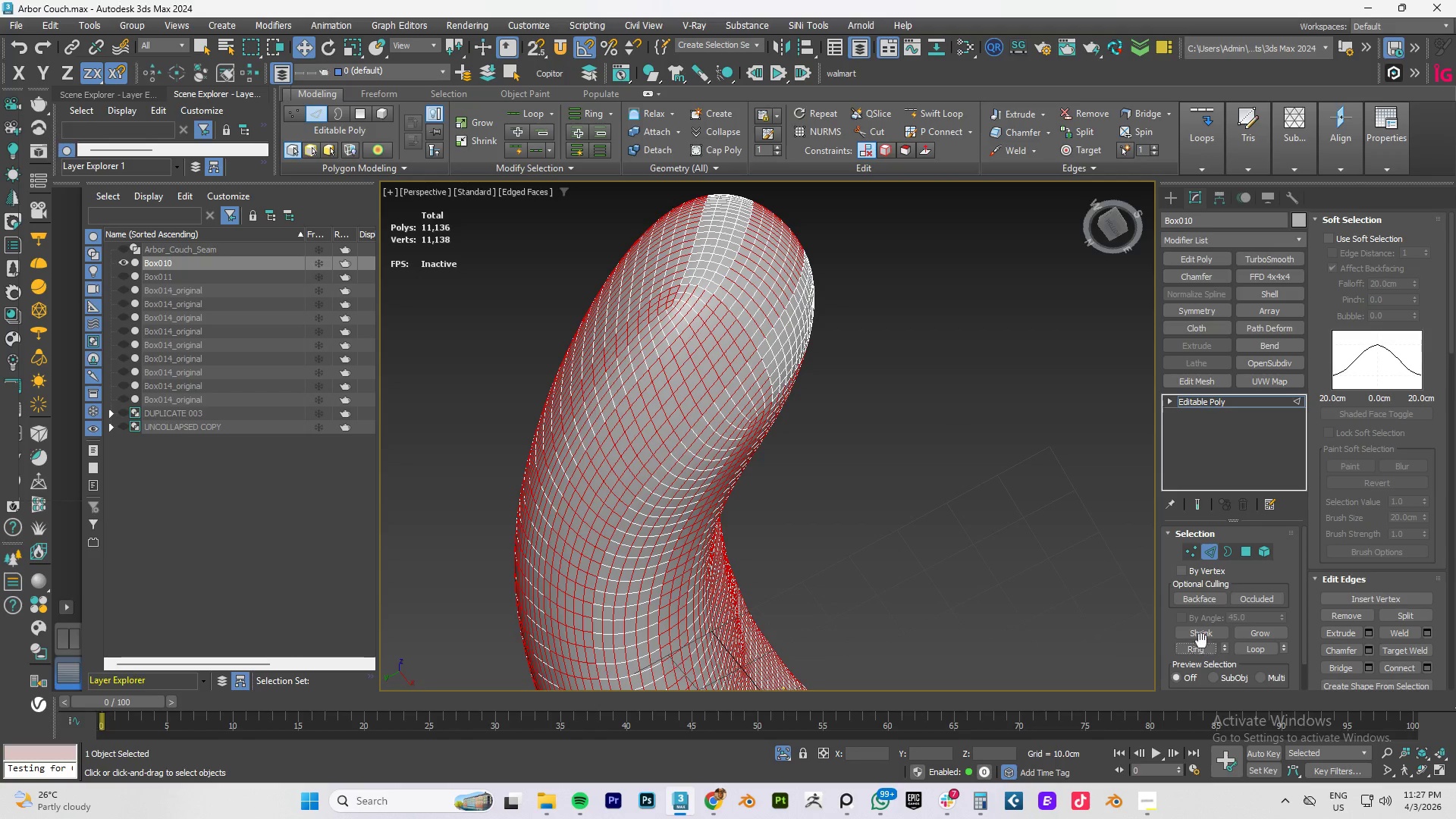 
double_click([1204, 635])
 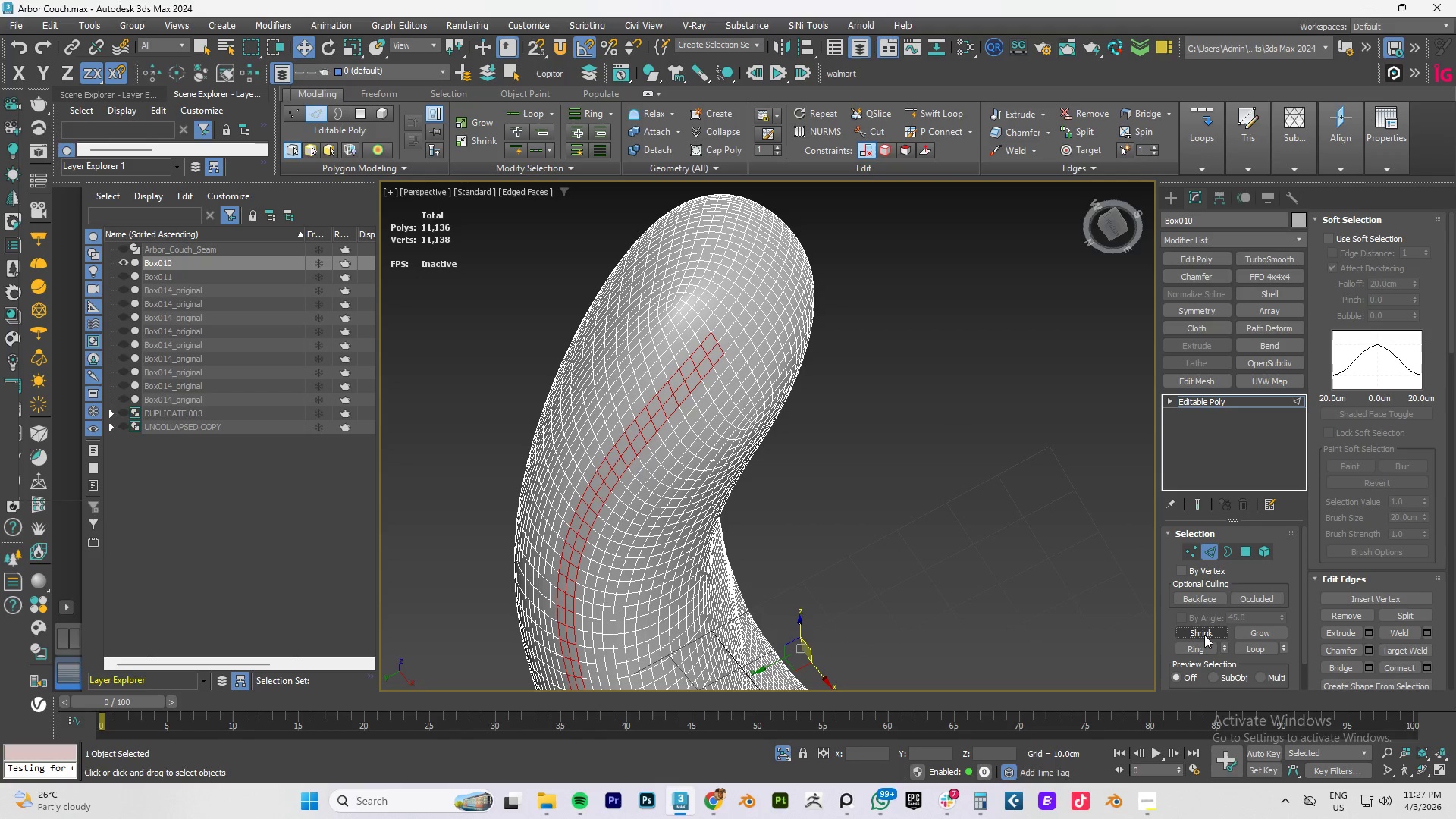 
left_click([1204, 635])
 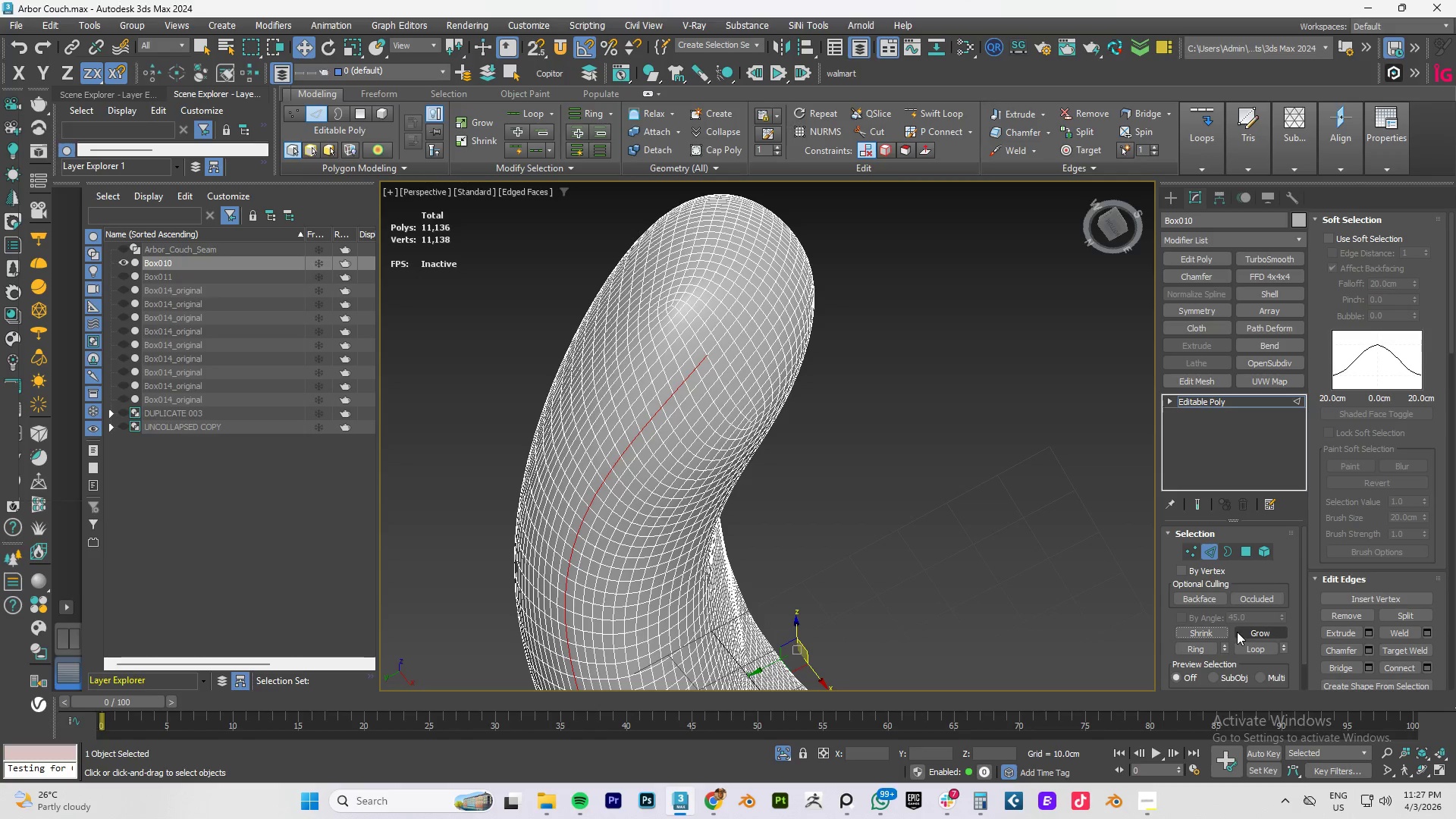 
left_click([1254, 631])
 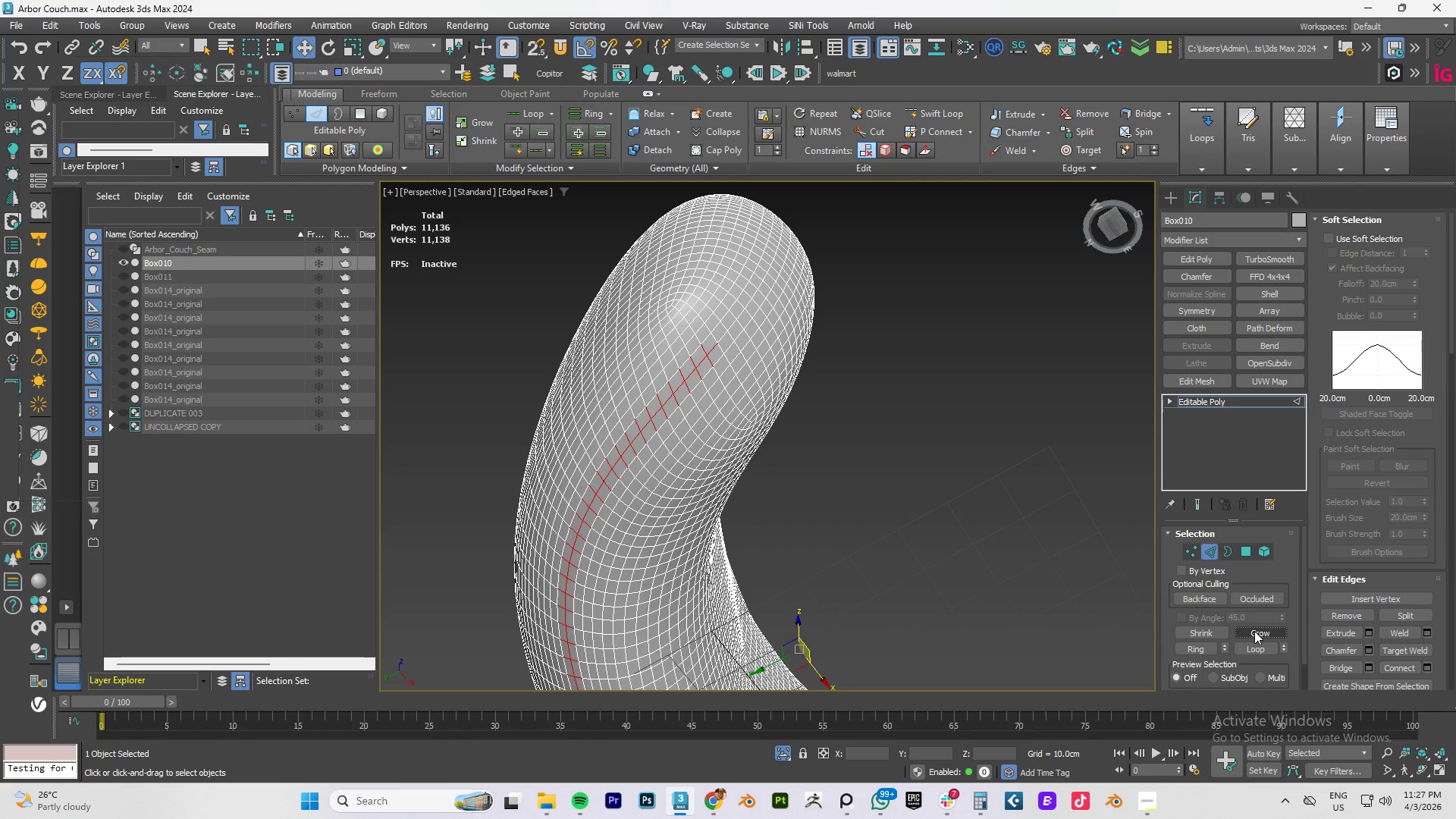 
key(Control+Z)
 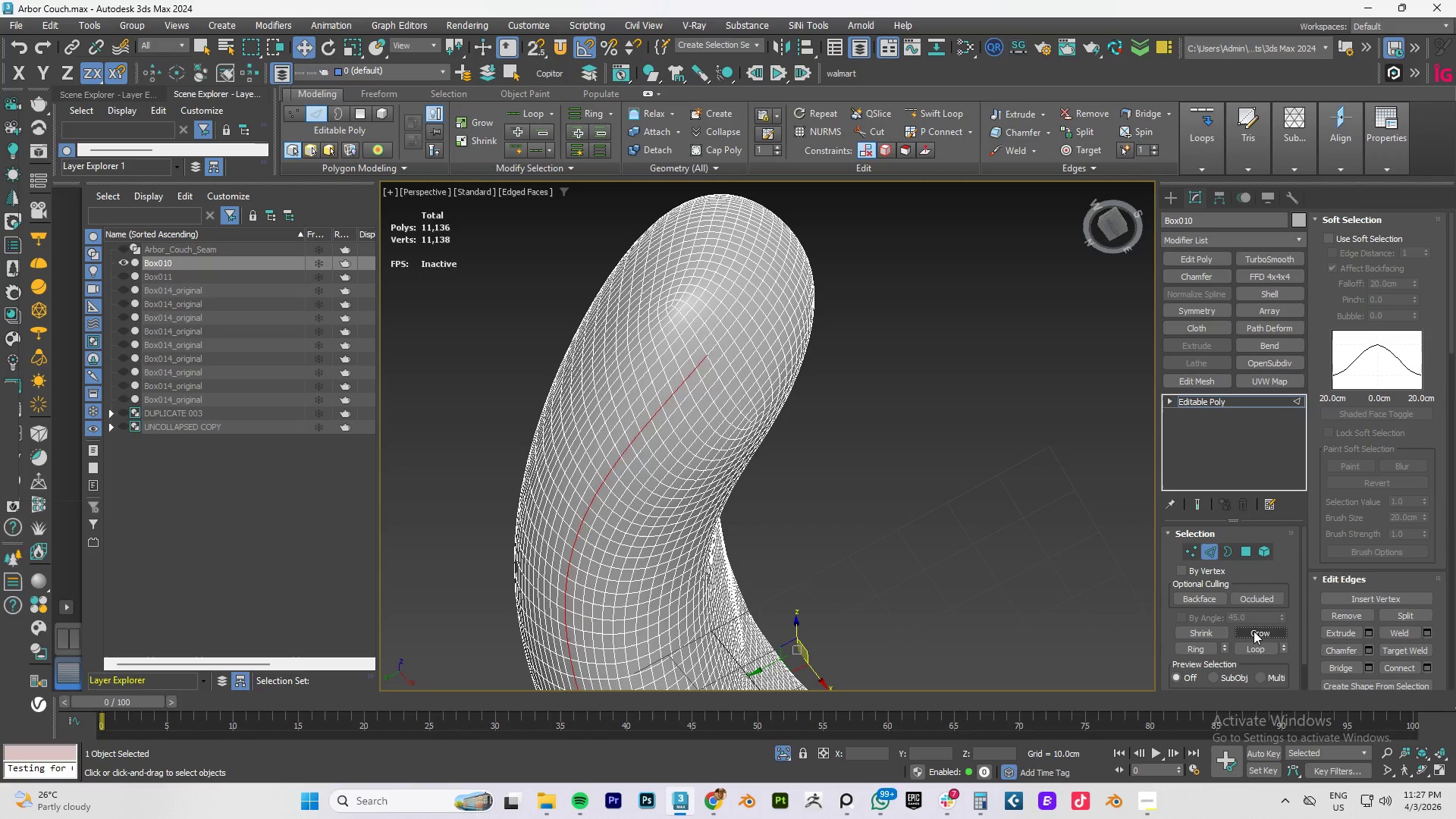 
key(Control+Z)
 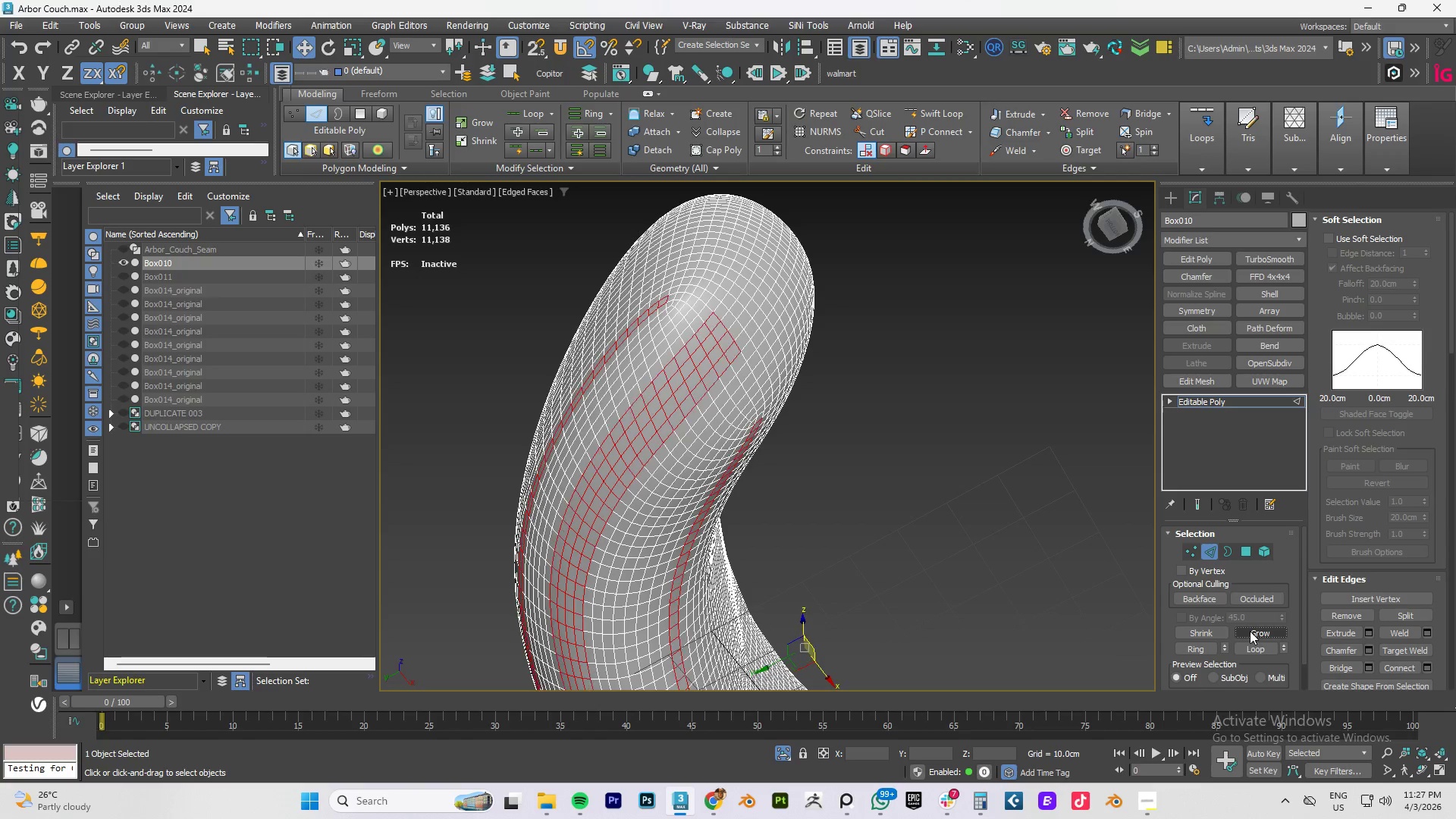 
key(Control+Z)
 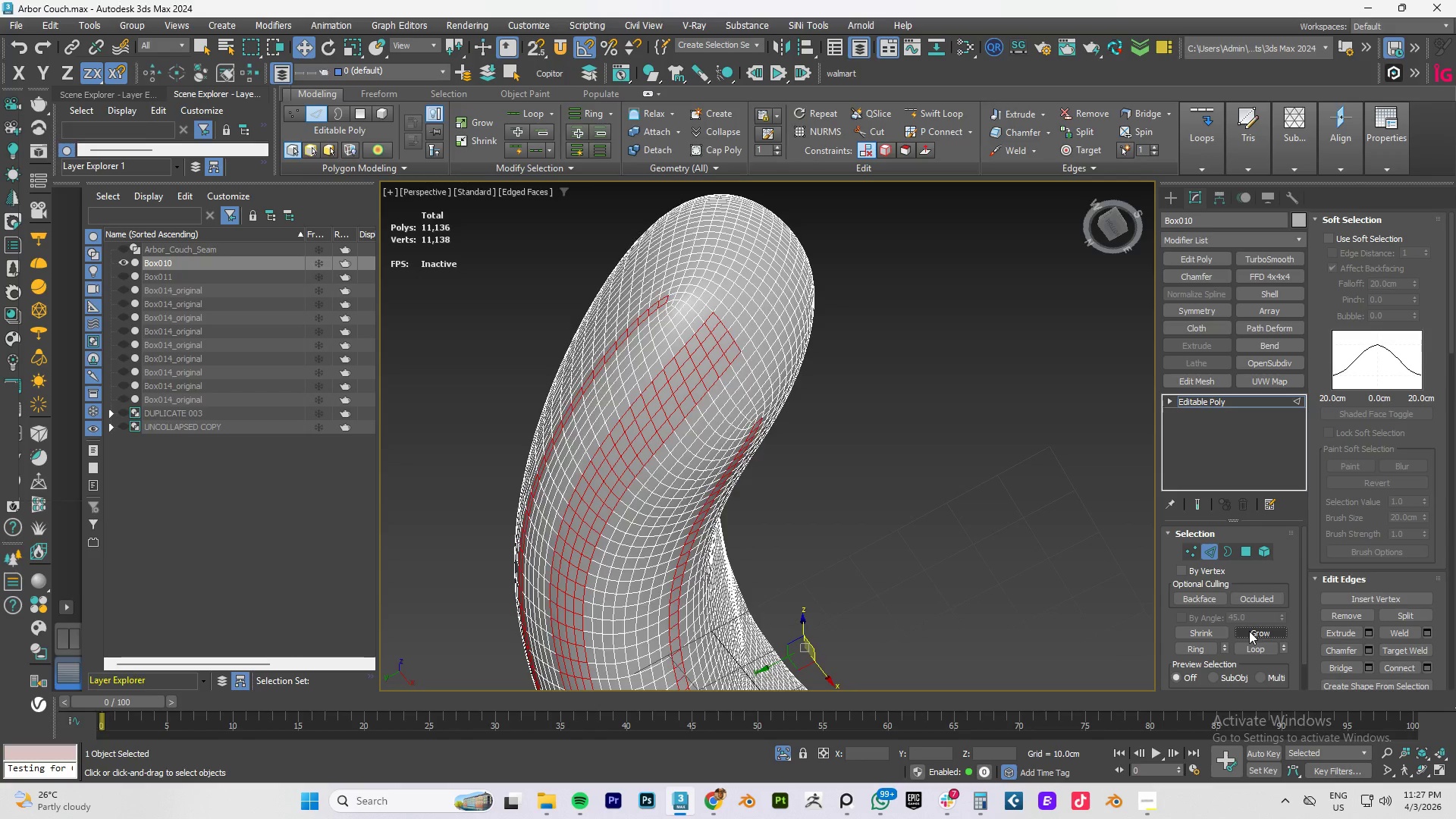 
key(Control+Z)
 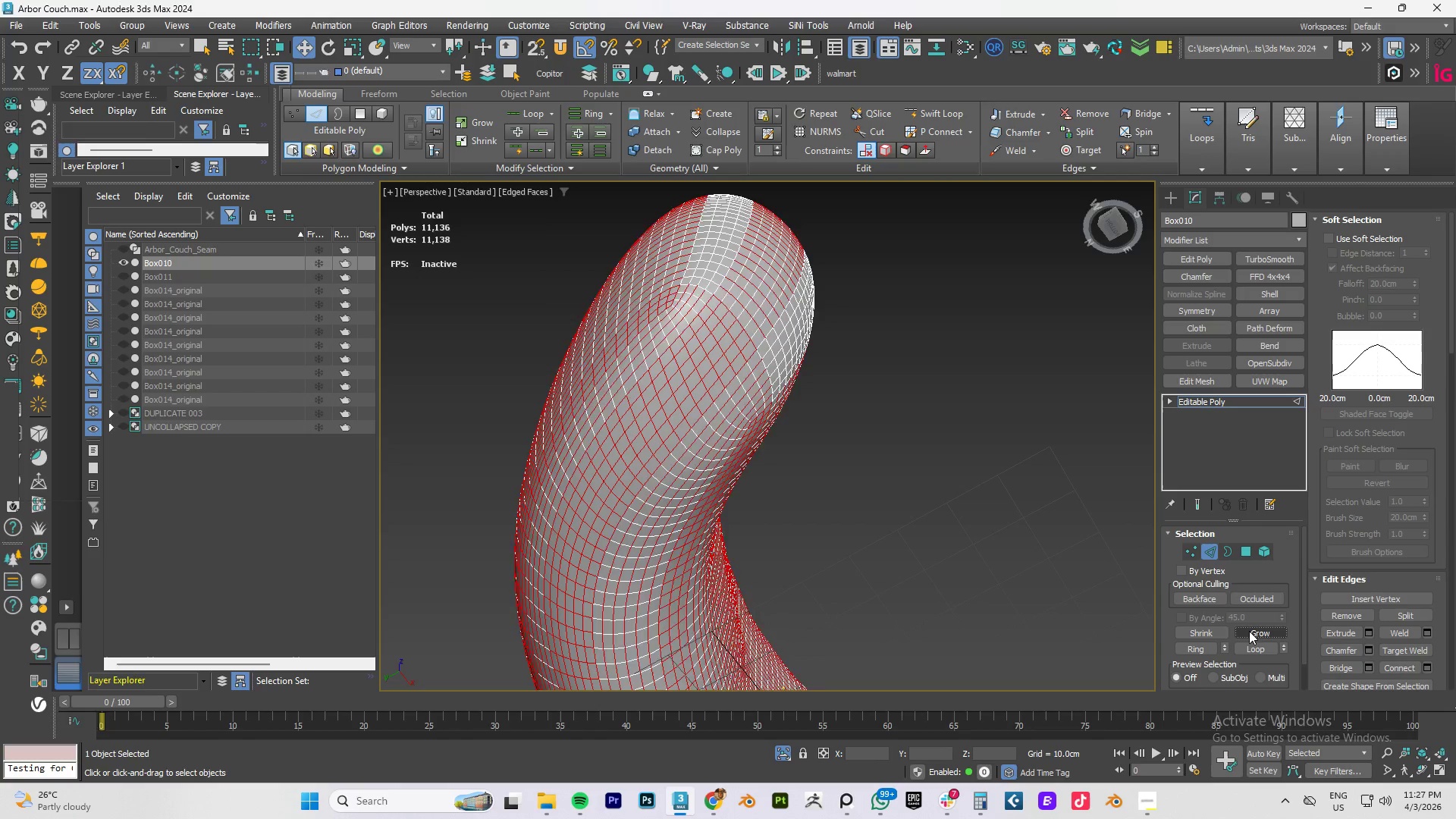 
key(Control+Z)
 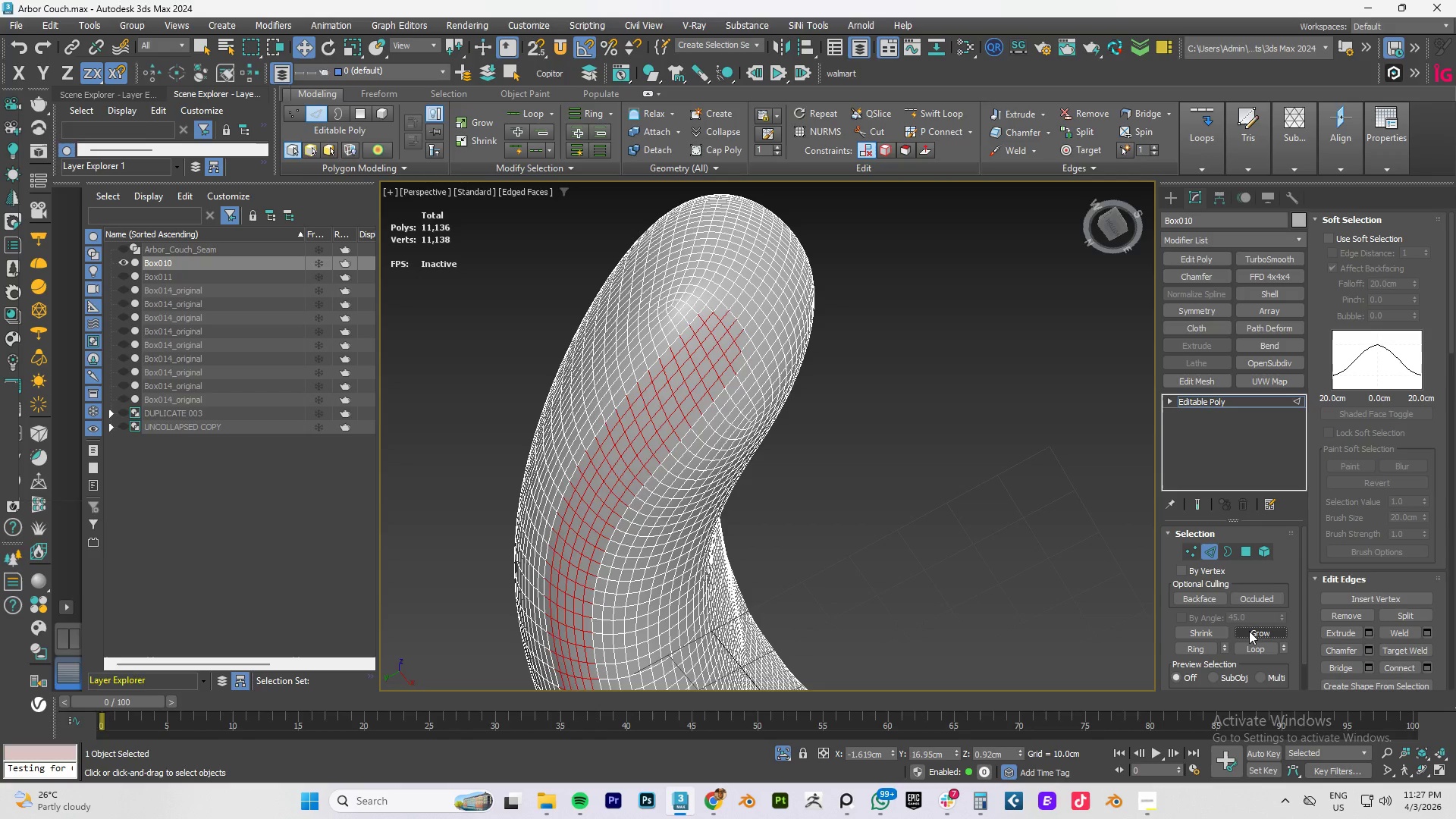 
key(Control+Z)
 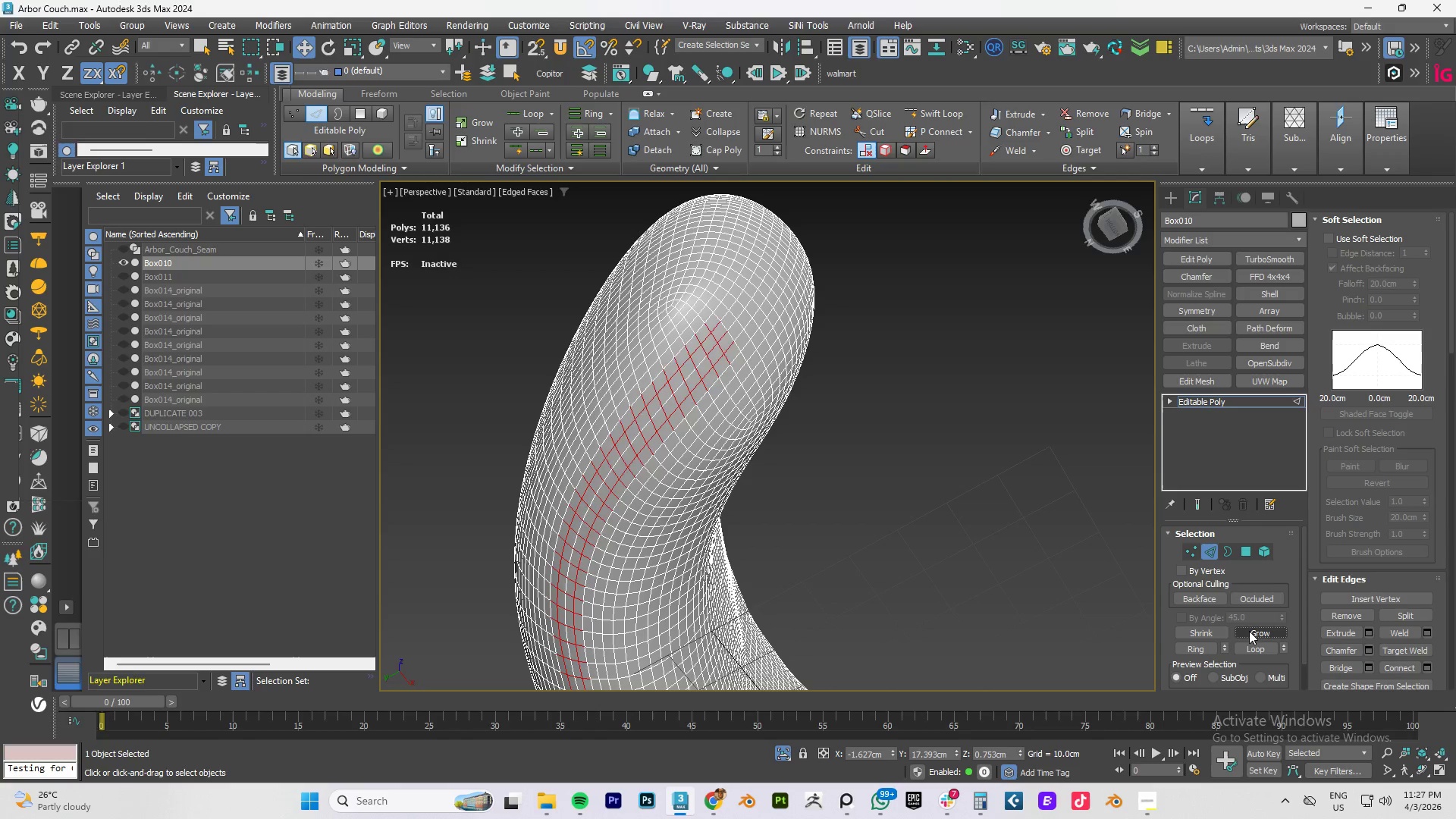 
key(Control+Z)
 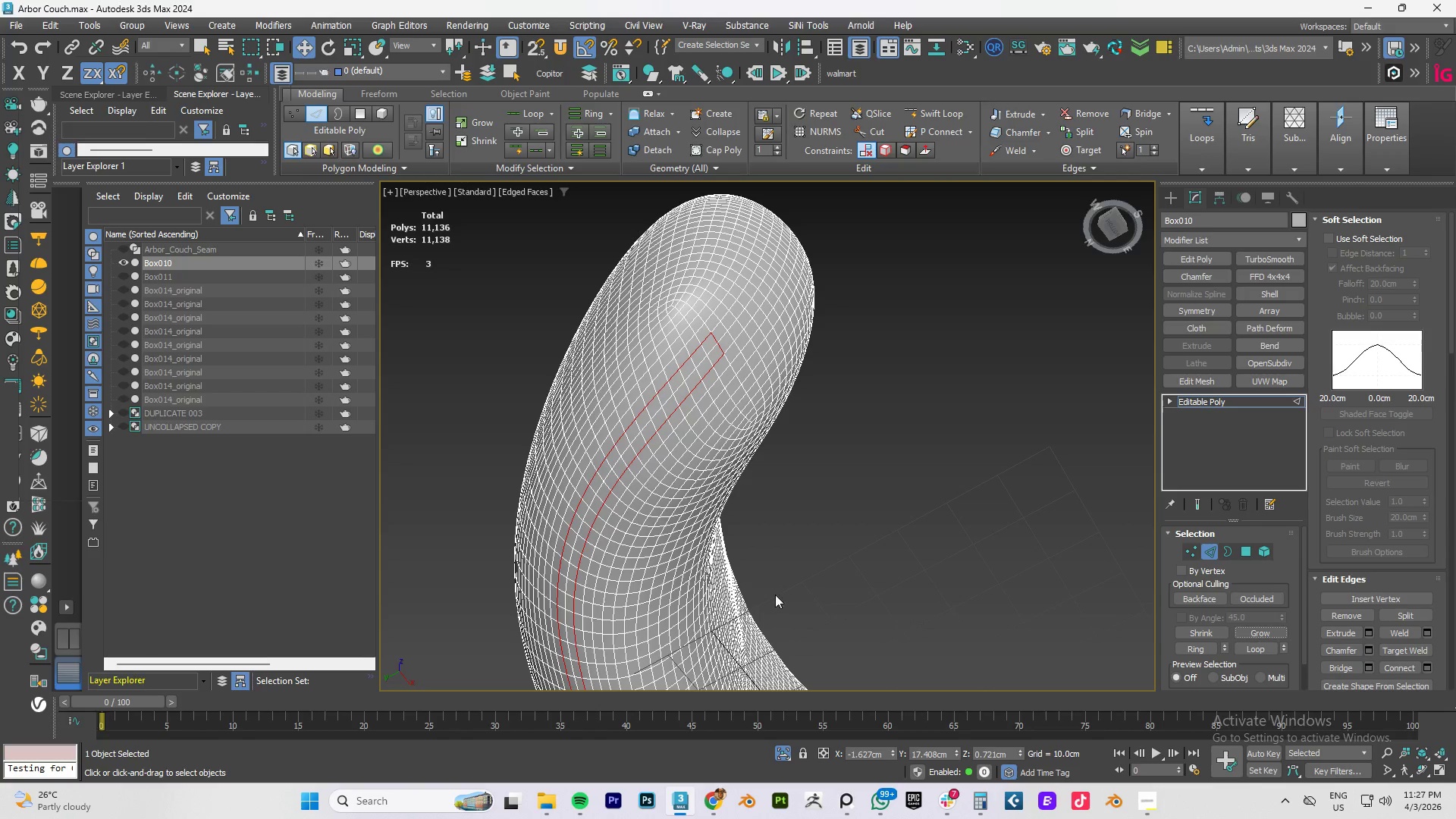 
scroll: coordinate [674, 552], scroll_direction: down, amount: 3.0
 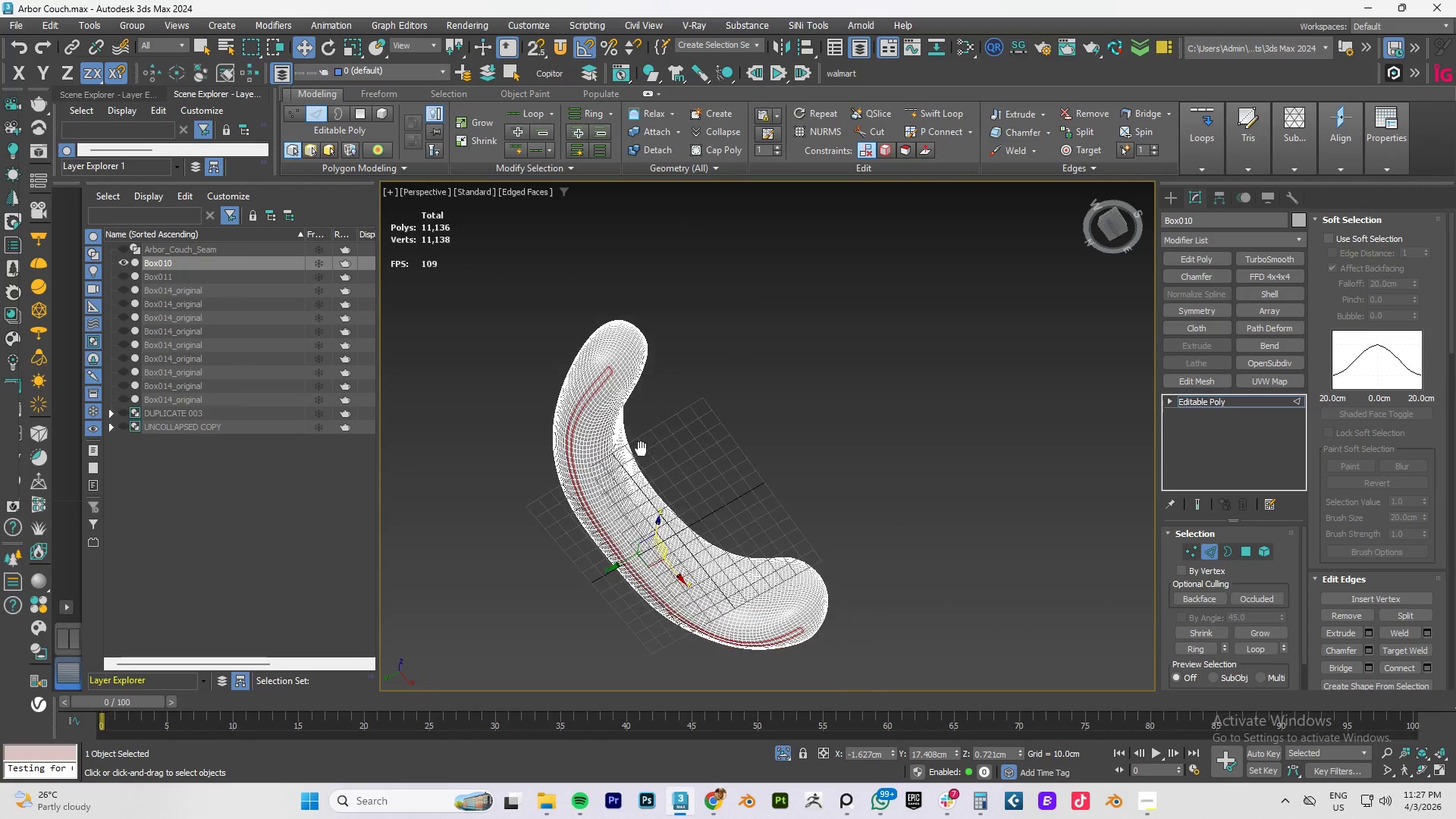 
hold_key(key=AltLeft, duration=1.5)
 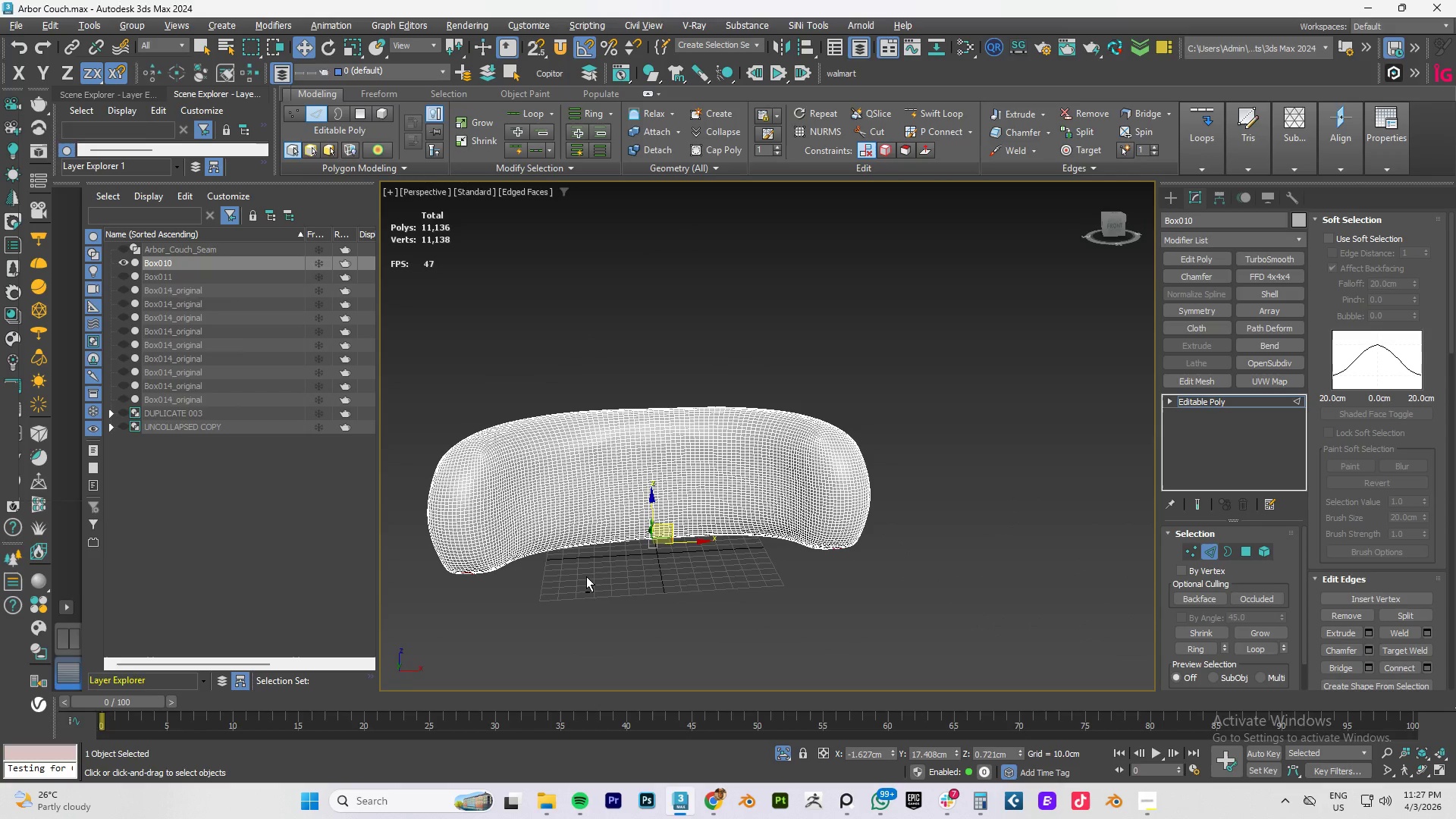 
hold_key(key=AltLeft, duration=0.77)
 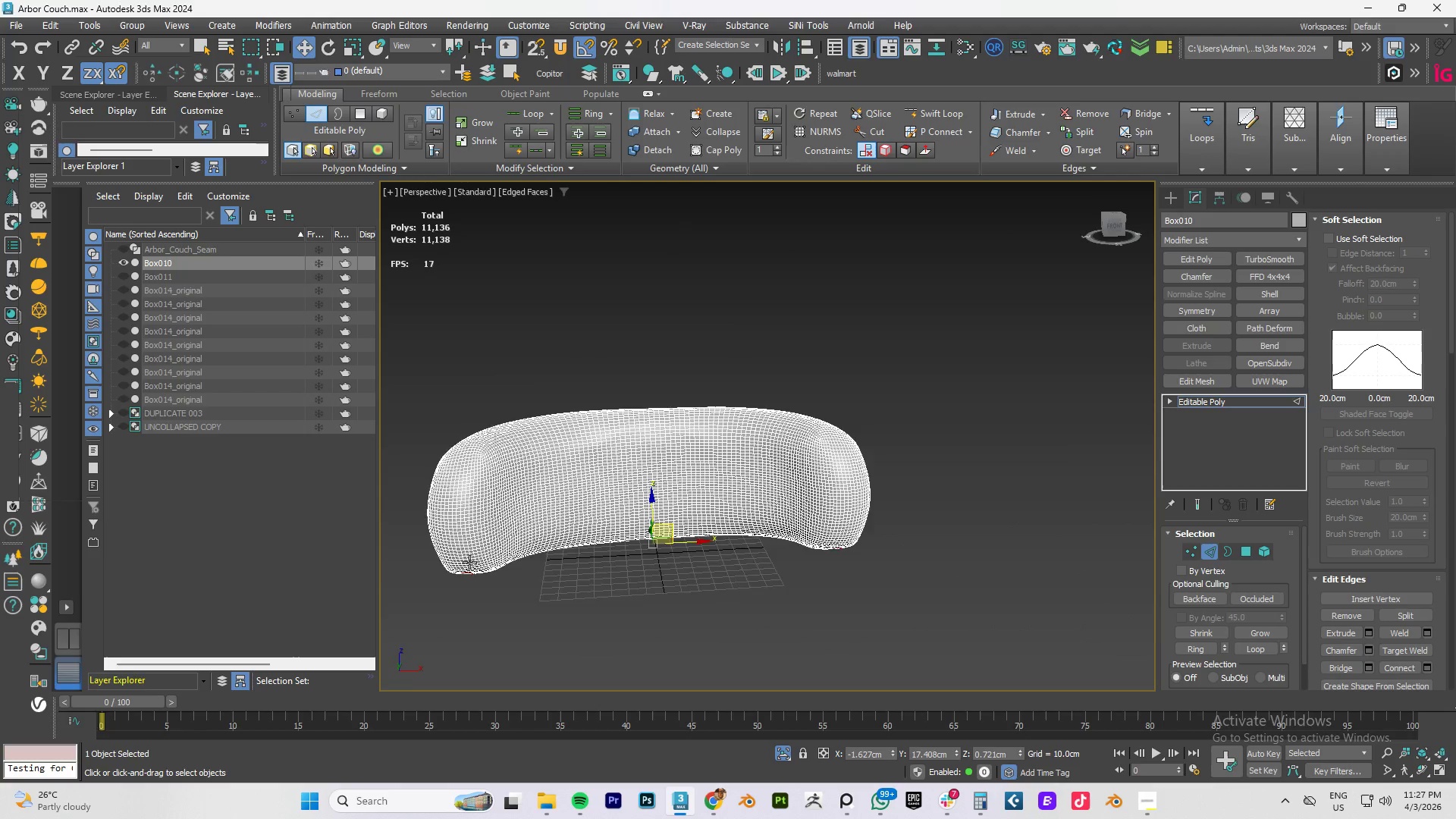 
scroll: coordinate [469, 562], scroll_direction: up, amount: 3.0
 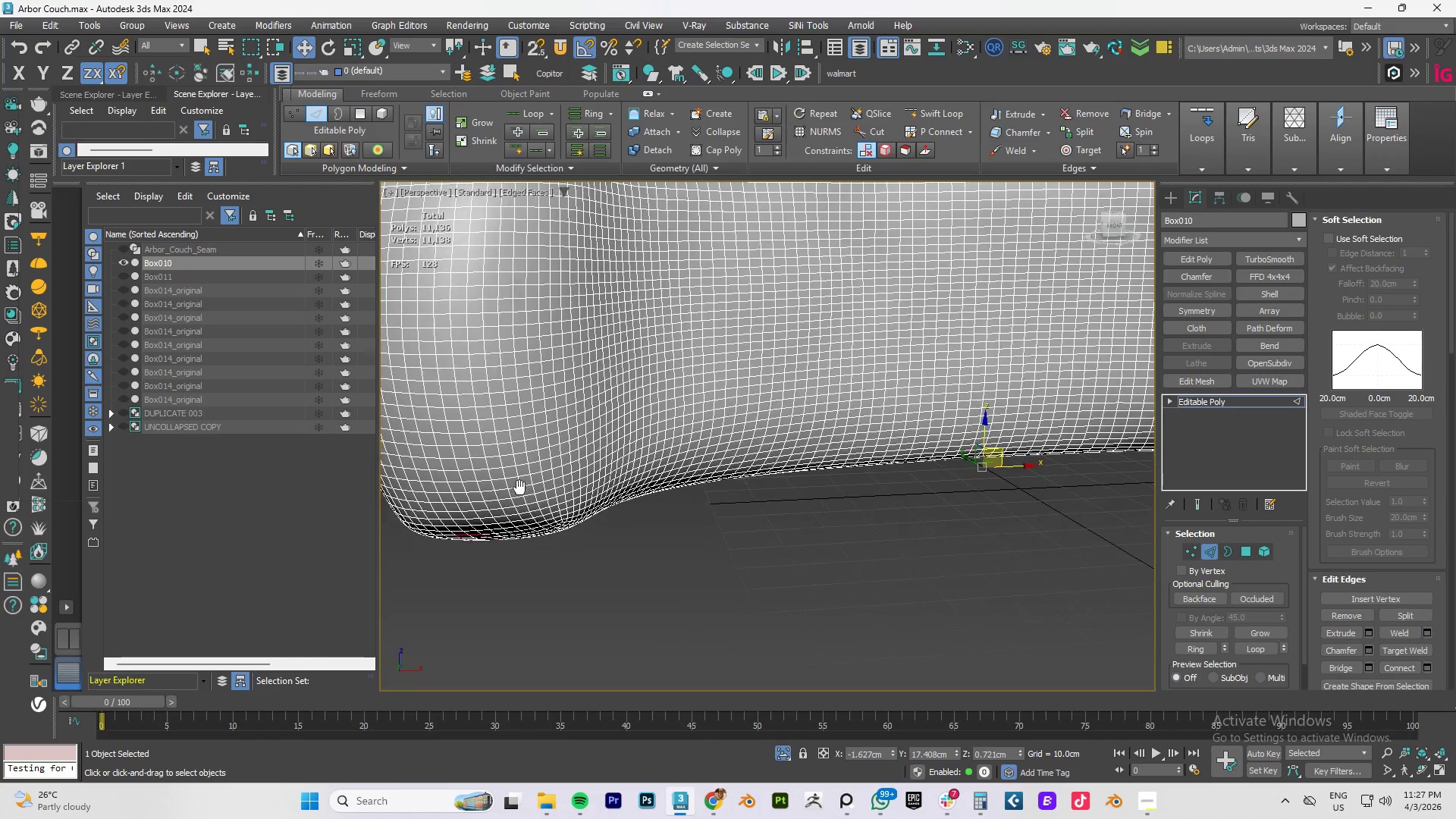 
hold_key(key=AltLeft, duration=0.97)
 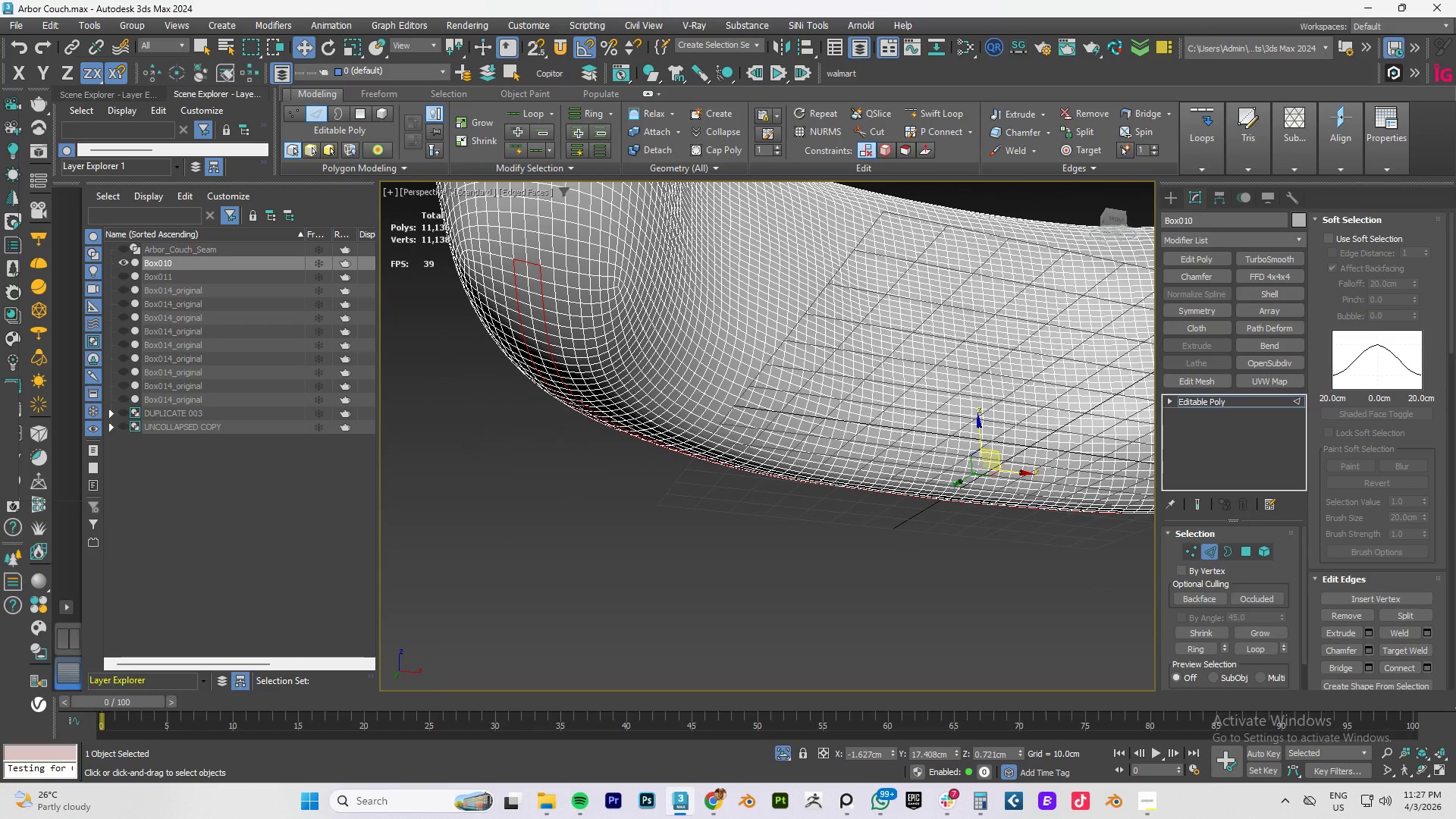 
hold_key(key=AltLeft, duration=0.56)
 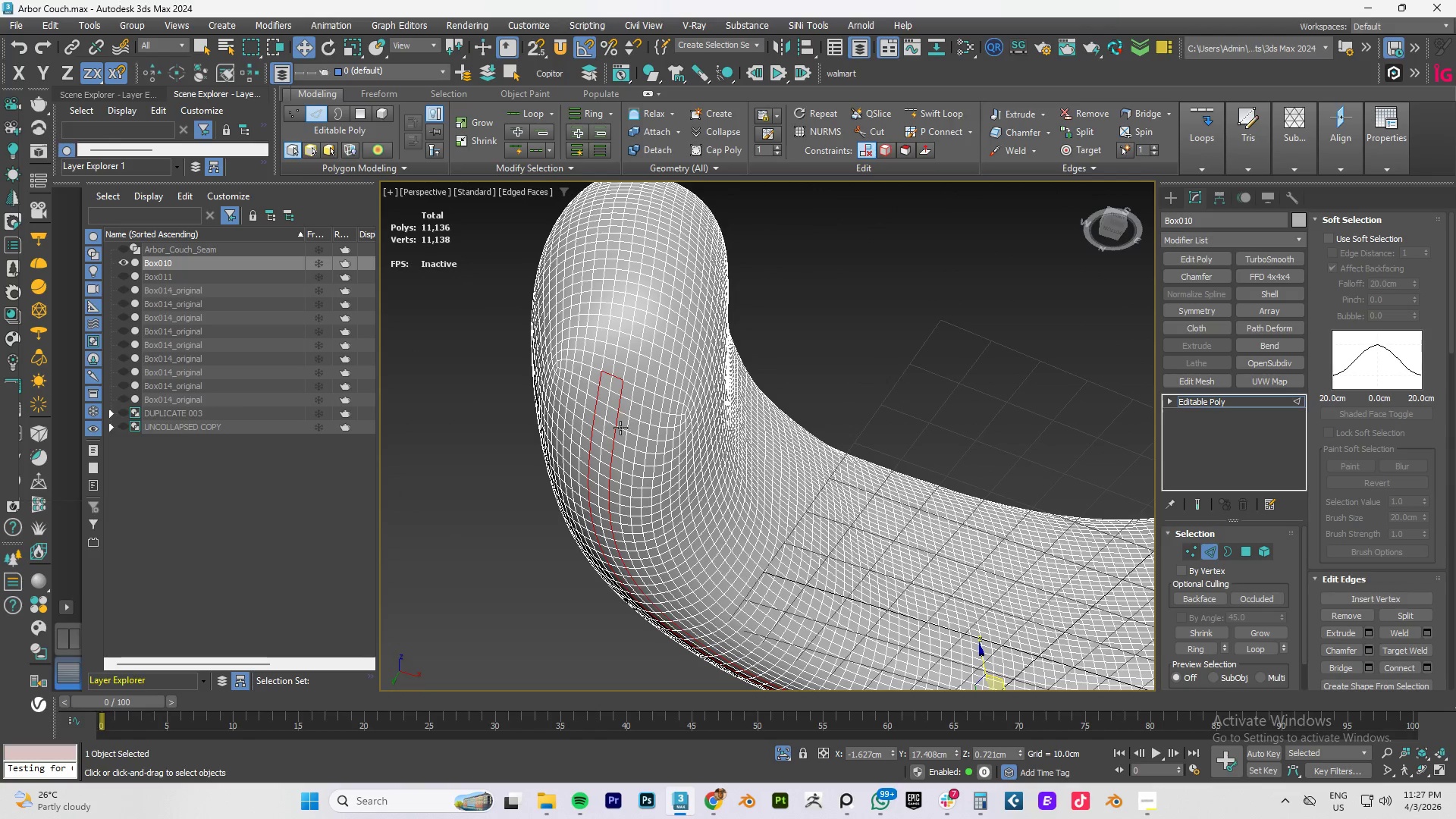 
hold_key(key=AltLeft, duration=0.33)
 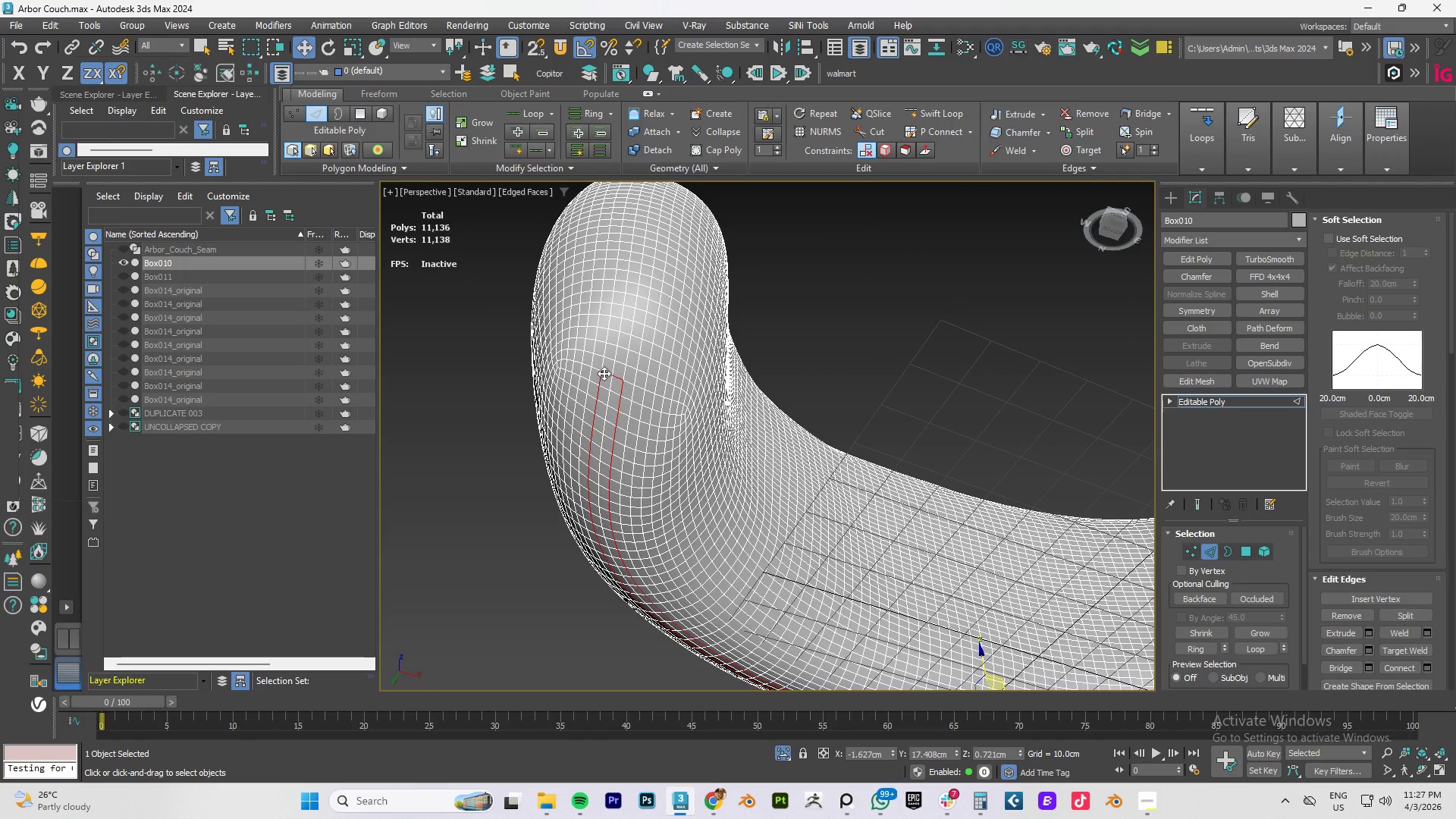 
hold_key(key=AltLeft, duration=0.94)
 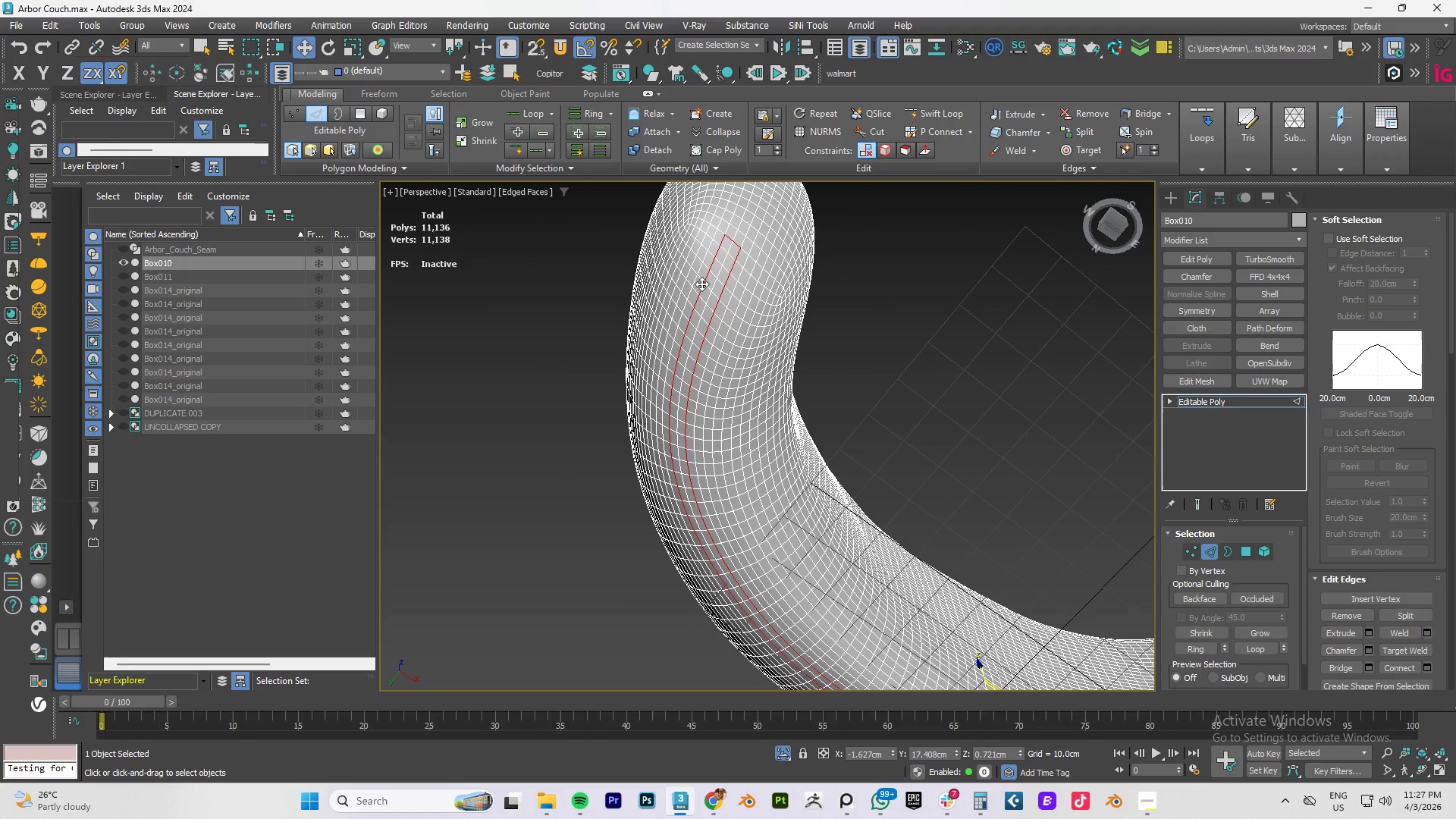 
hold_key(key=ControlLeft, duration=1.25)
left_click([704, 299])
 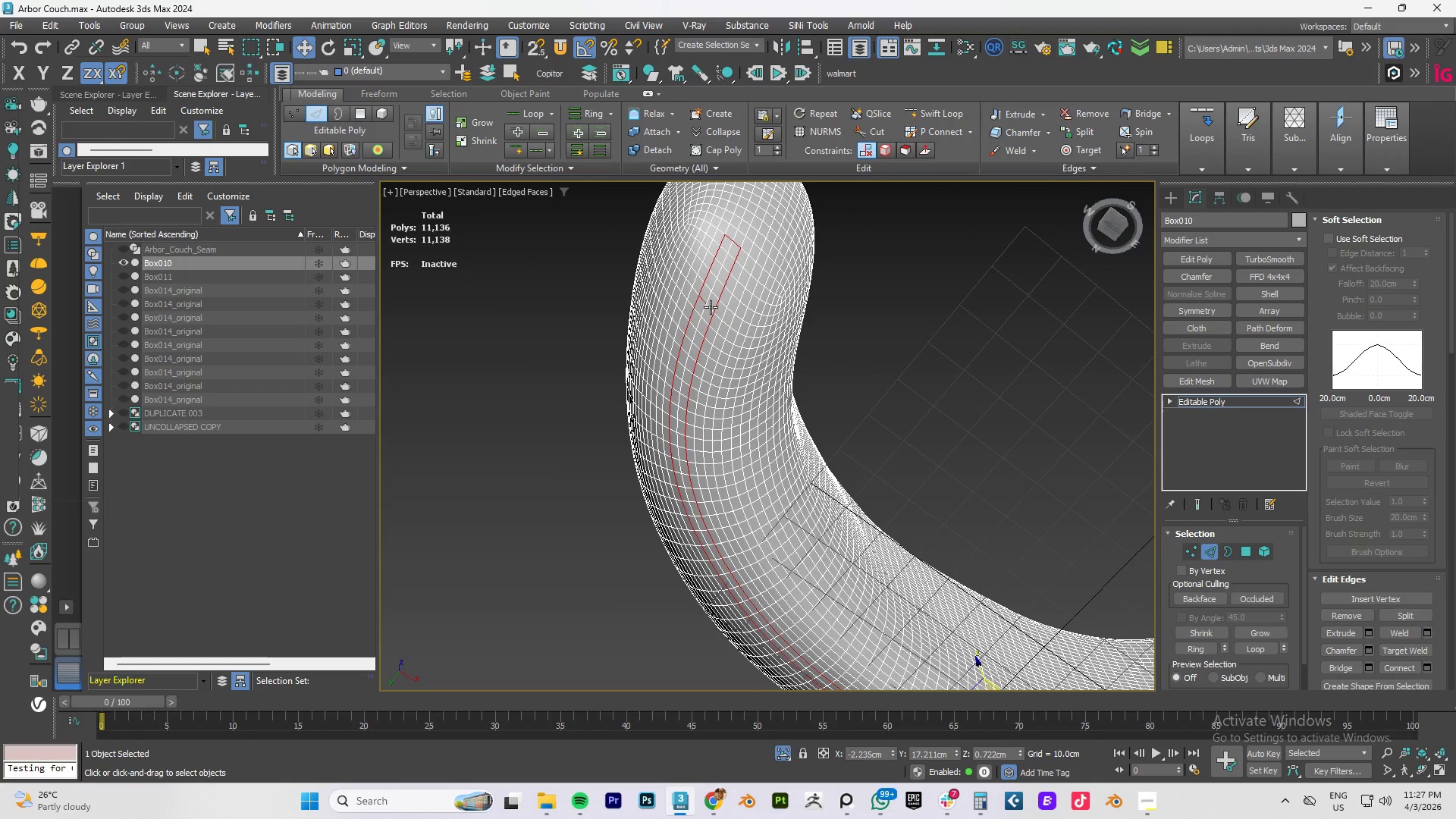 
left_click([711, 308])
 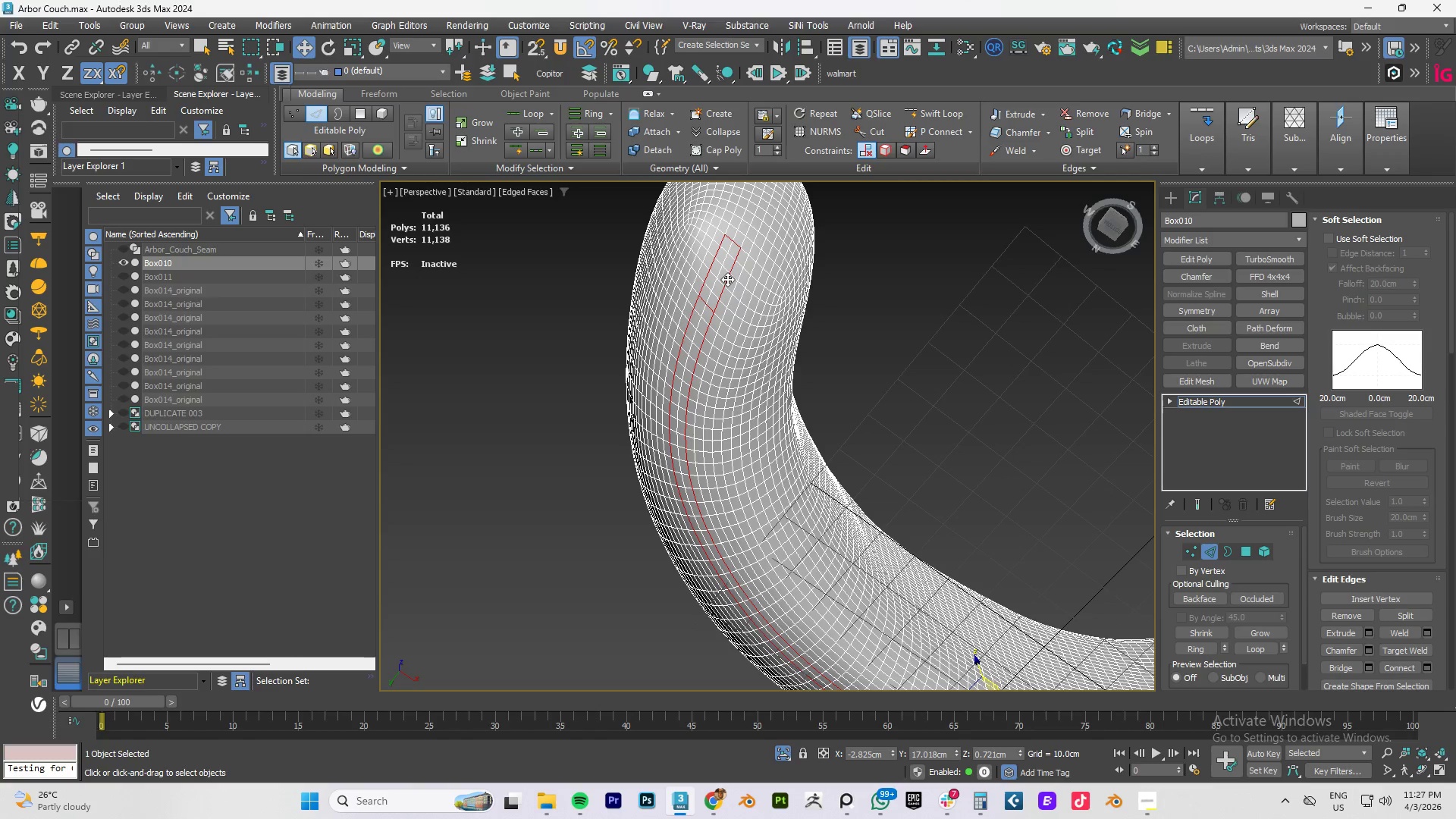 
hold_key(key=AltLeft, duration=1.53)
left_click_drag(start_coordinate=[771, 211], to_coordinate=[698, 293])
 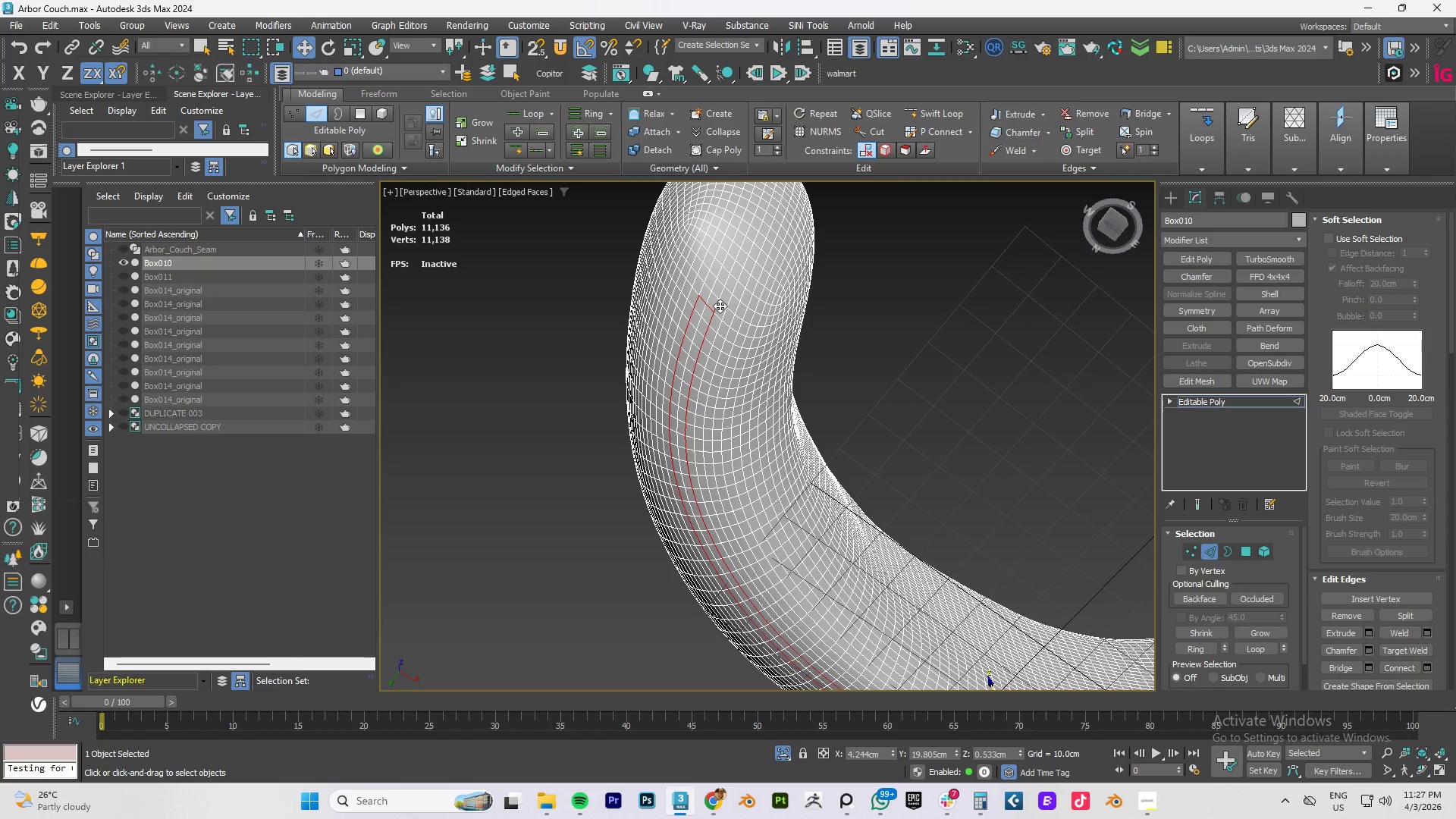 
hold_key(key=AltLeft, duration=0.84)
 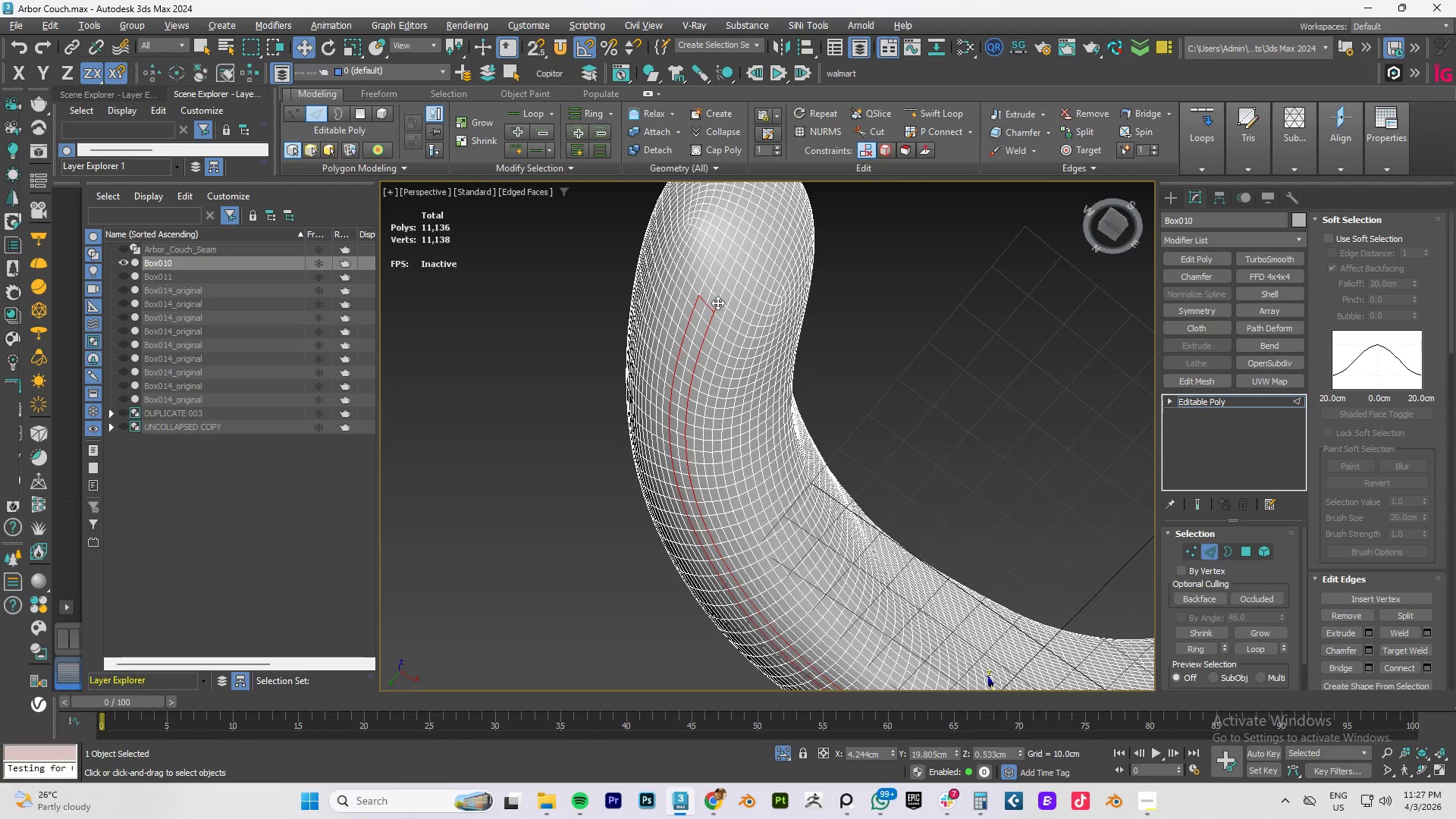 
hold_key(key=AltLeft, duration=0.48)
left_click([717, 302])
 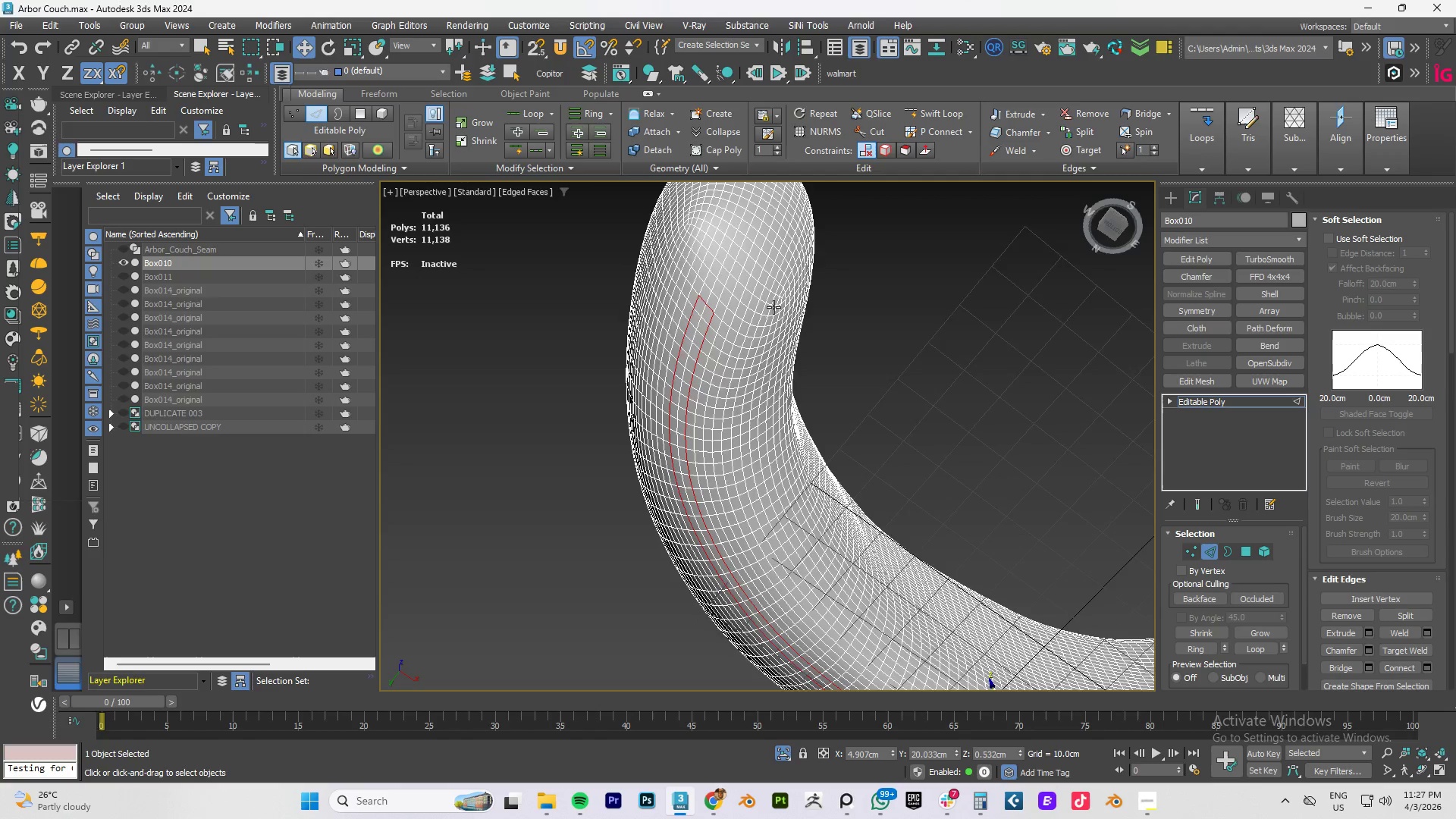 
hold_key(key=AltLeft, duration=0.62)
 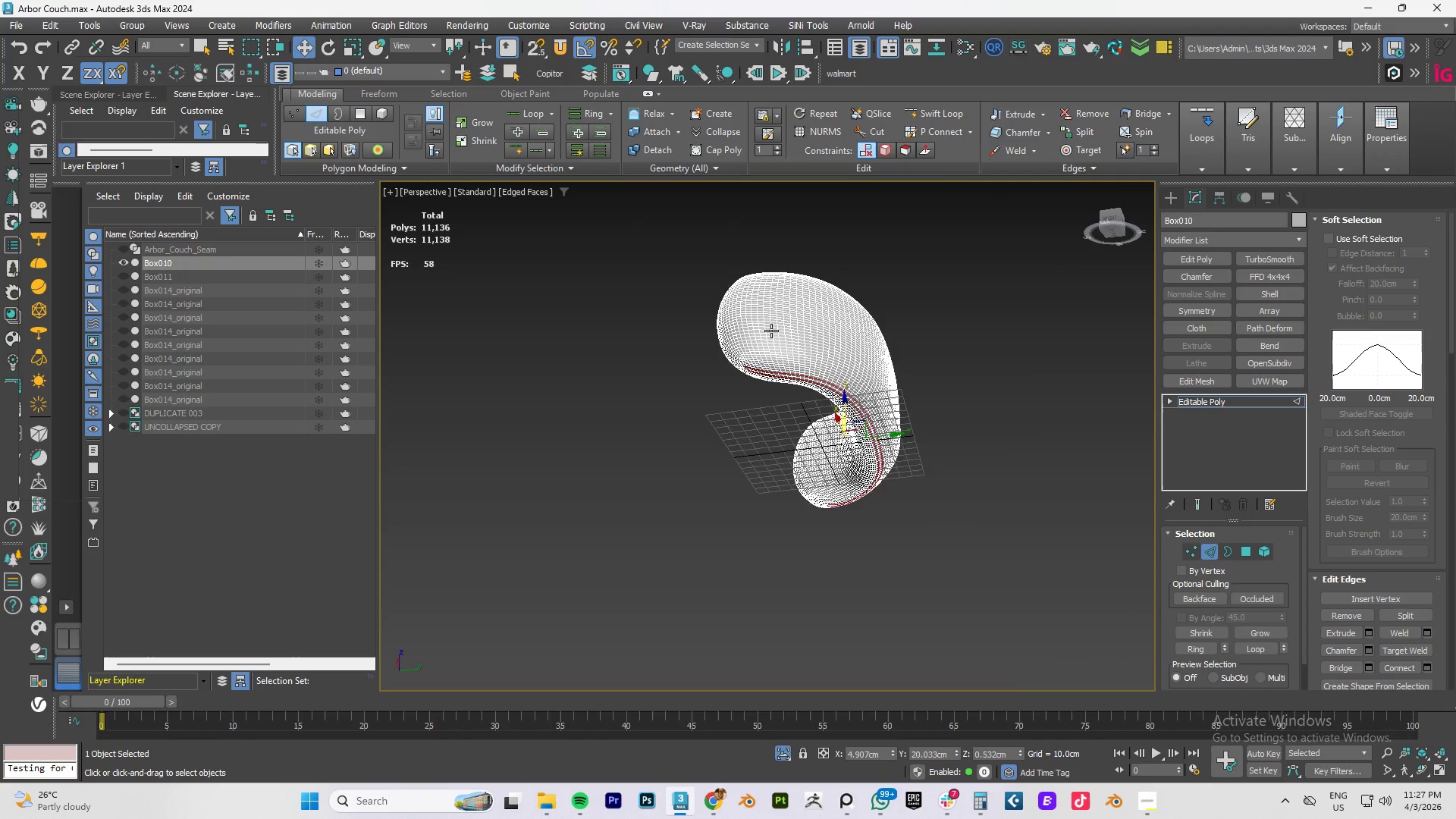 
scroll: coordinate [771, 311], scroll_direction: down, amount: 3.0
 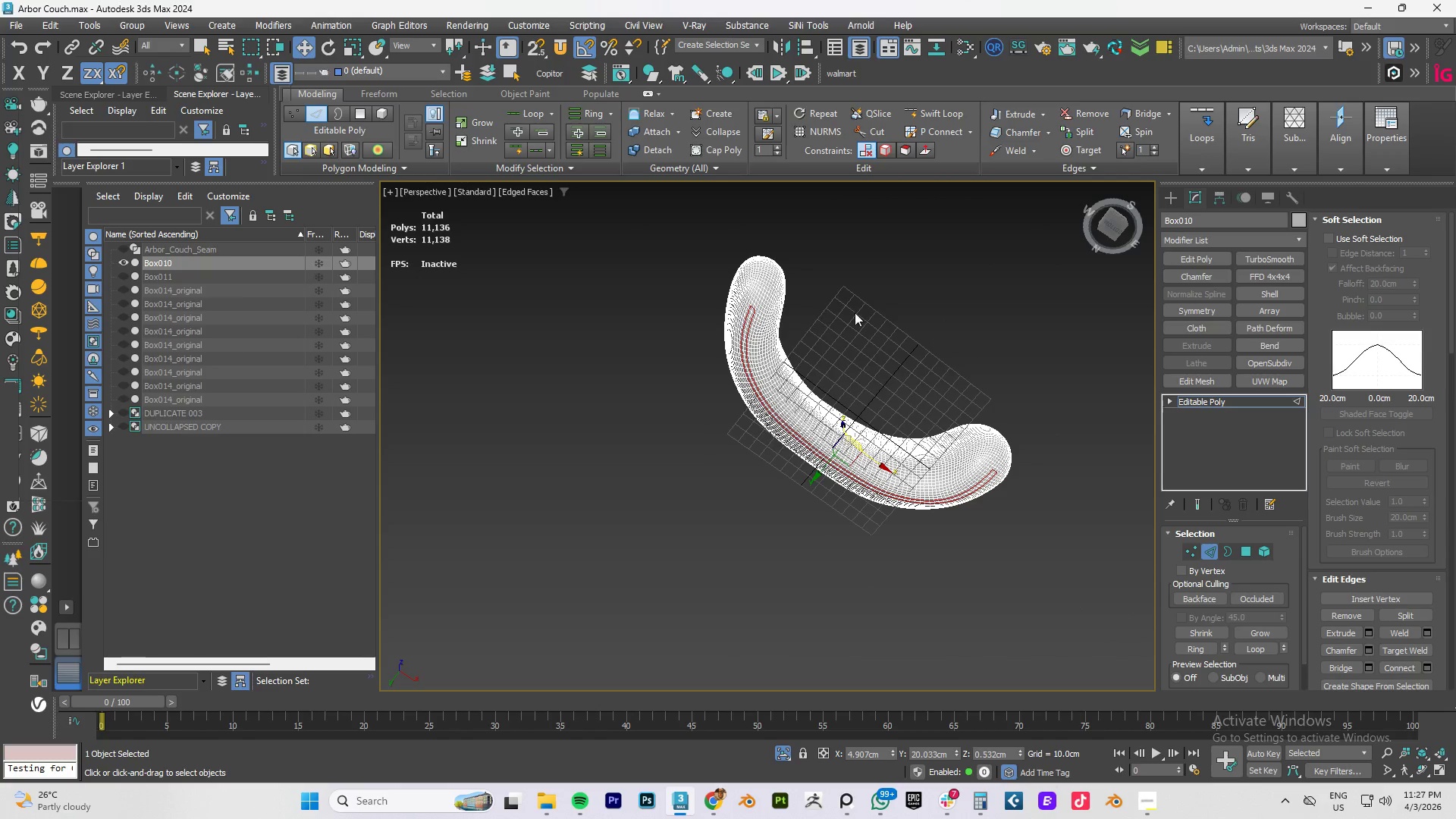 
hold_key(key=AltLeft, duration=0.52)
 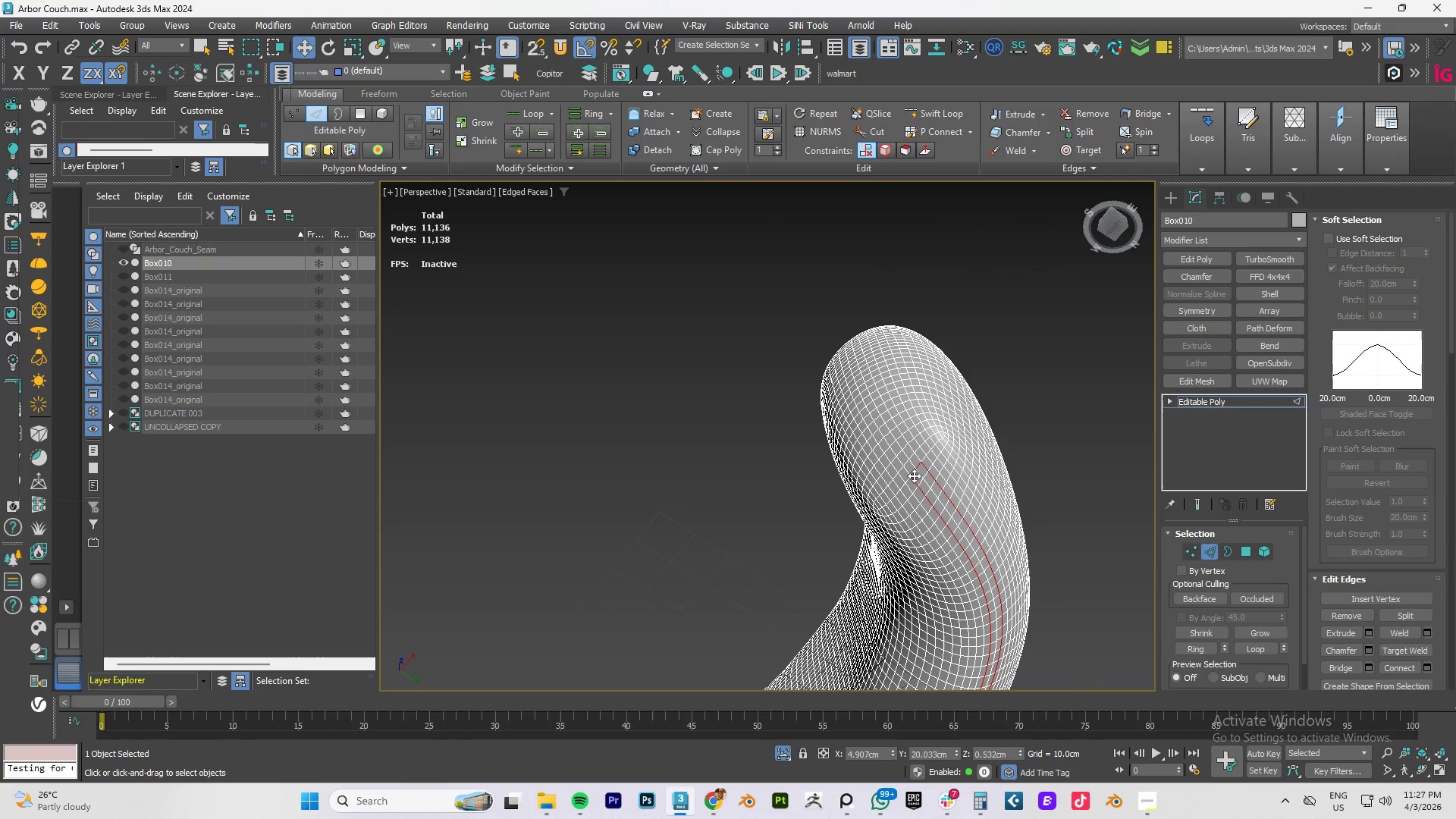 
scroll: coordinate [914, 476], scroll_direction: up, amount: 5.0
 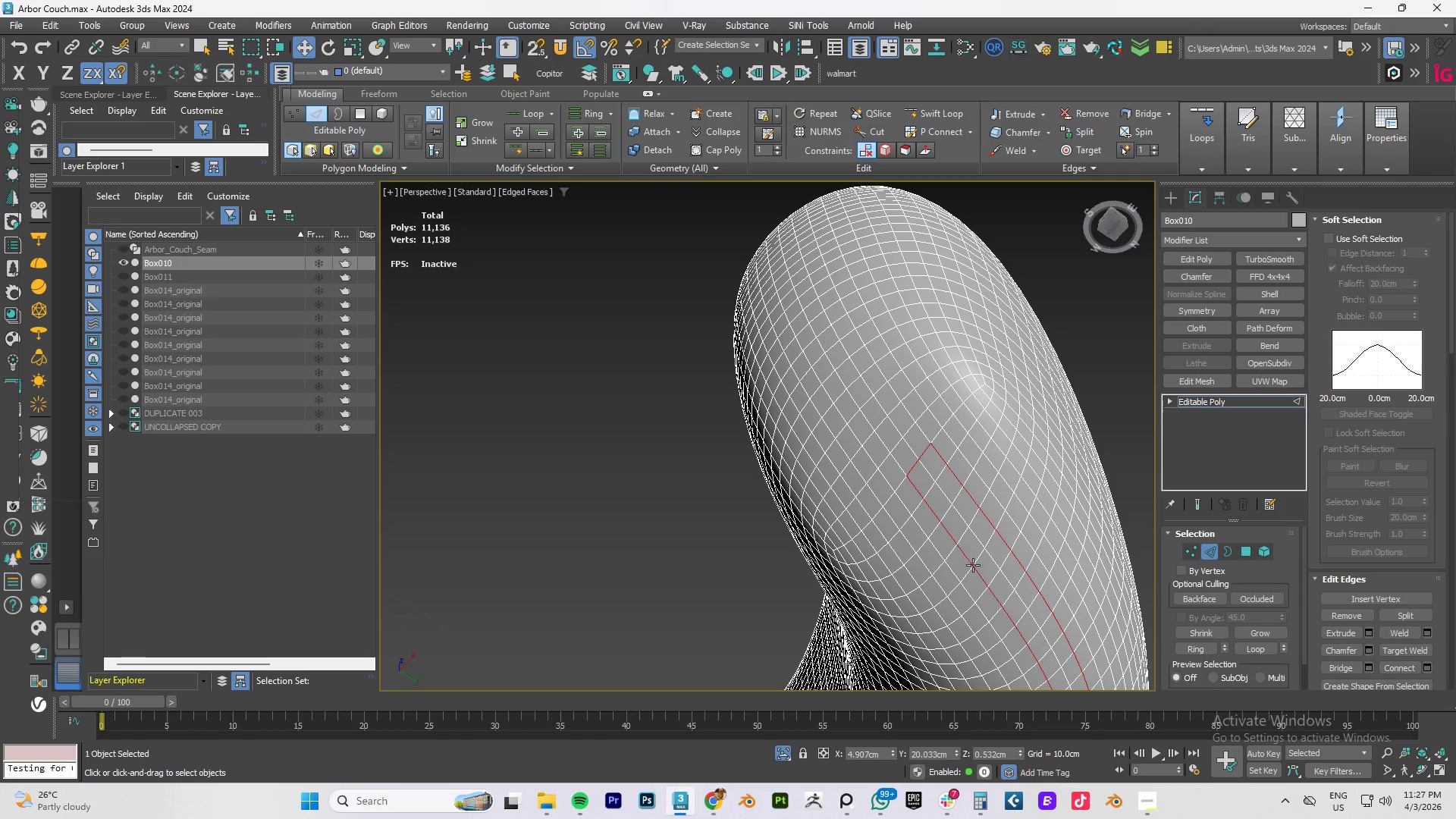 
hold_key(key=AltLeft, duration=0.64)
left_click([993, 581])
 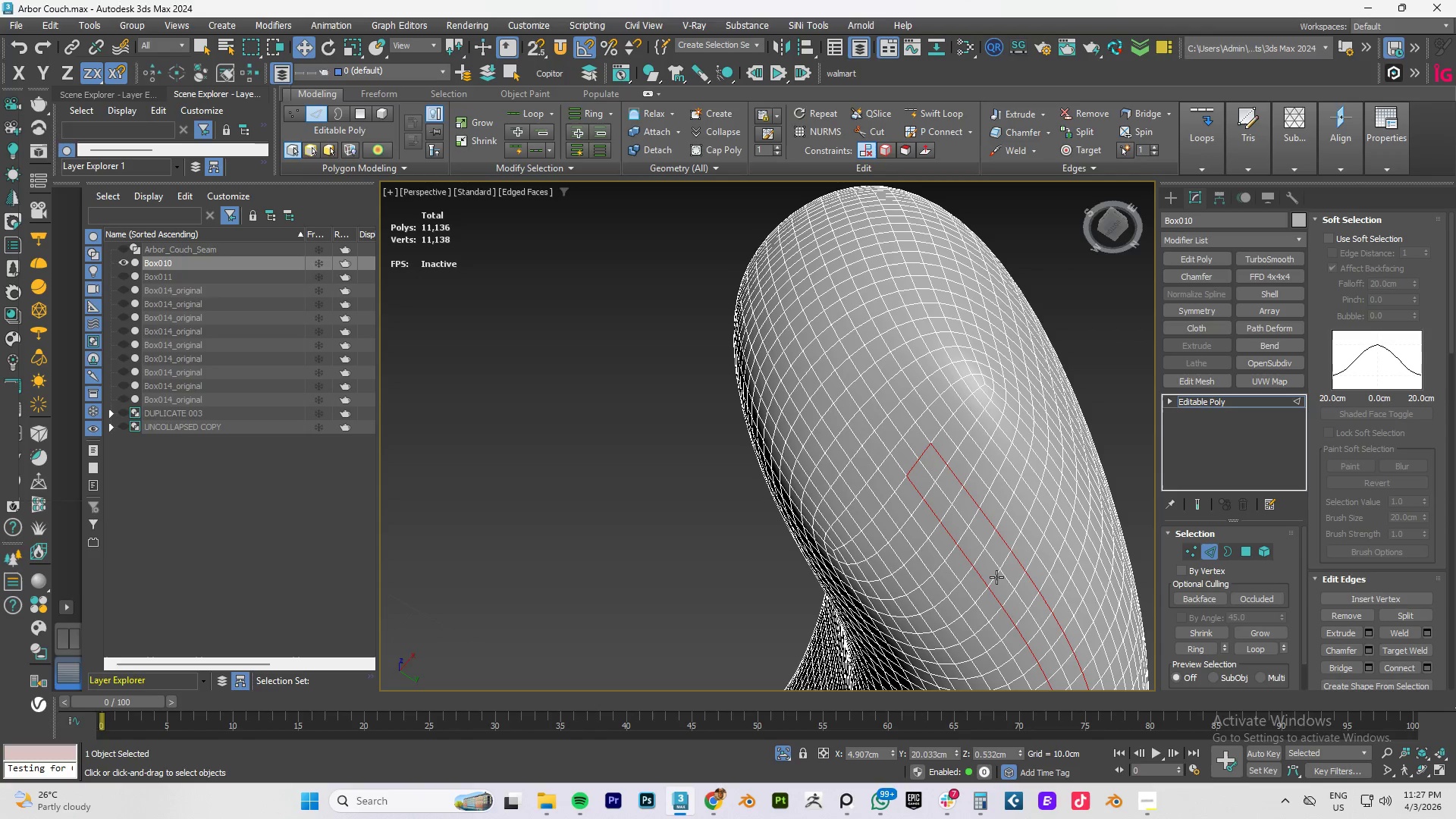 
hold_key(key=ControlLeft, duration=1.5)
left_click([996, 576])
 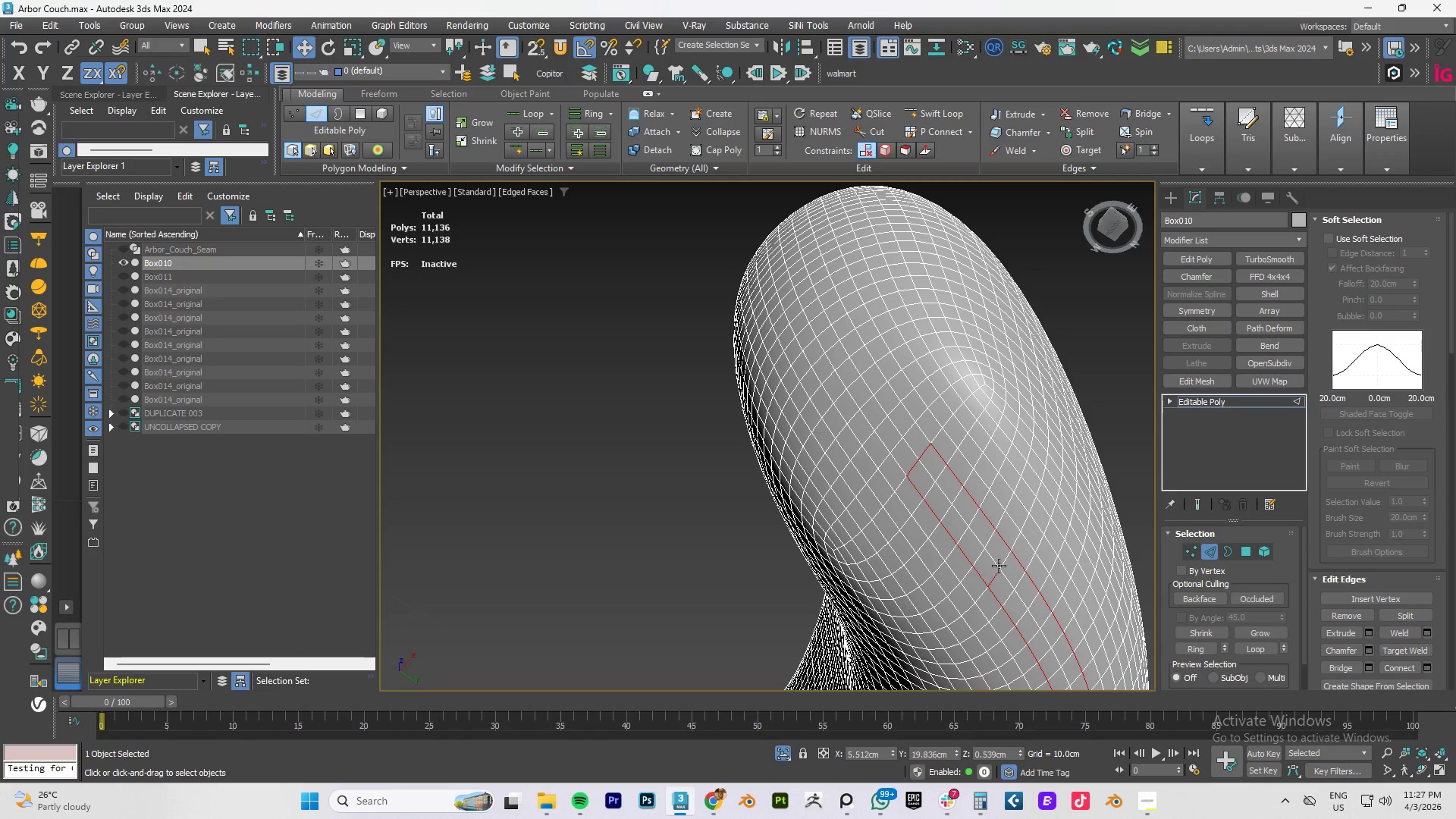 
double_click([1001, 563])
 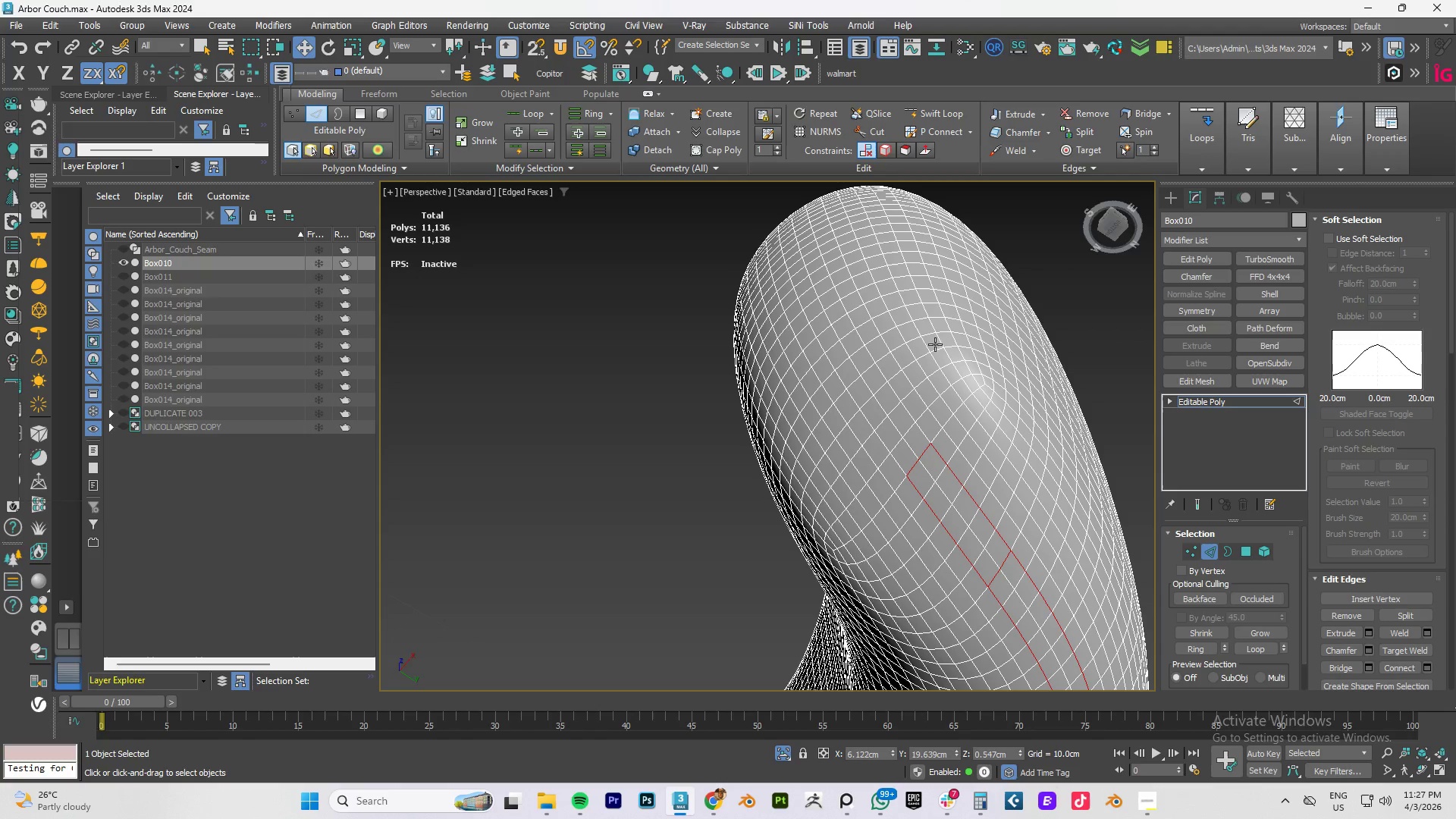 
hold_key(key=ControlLeft, duration=1.52)
left_click_drag(start_coordinate=[1063, 269], to_coordinate=[858, 538])
 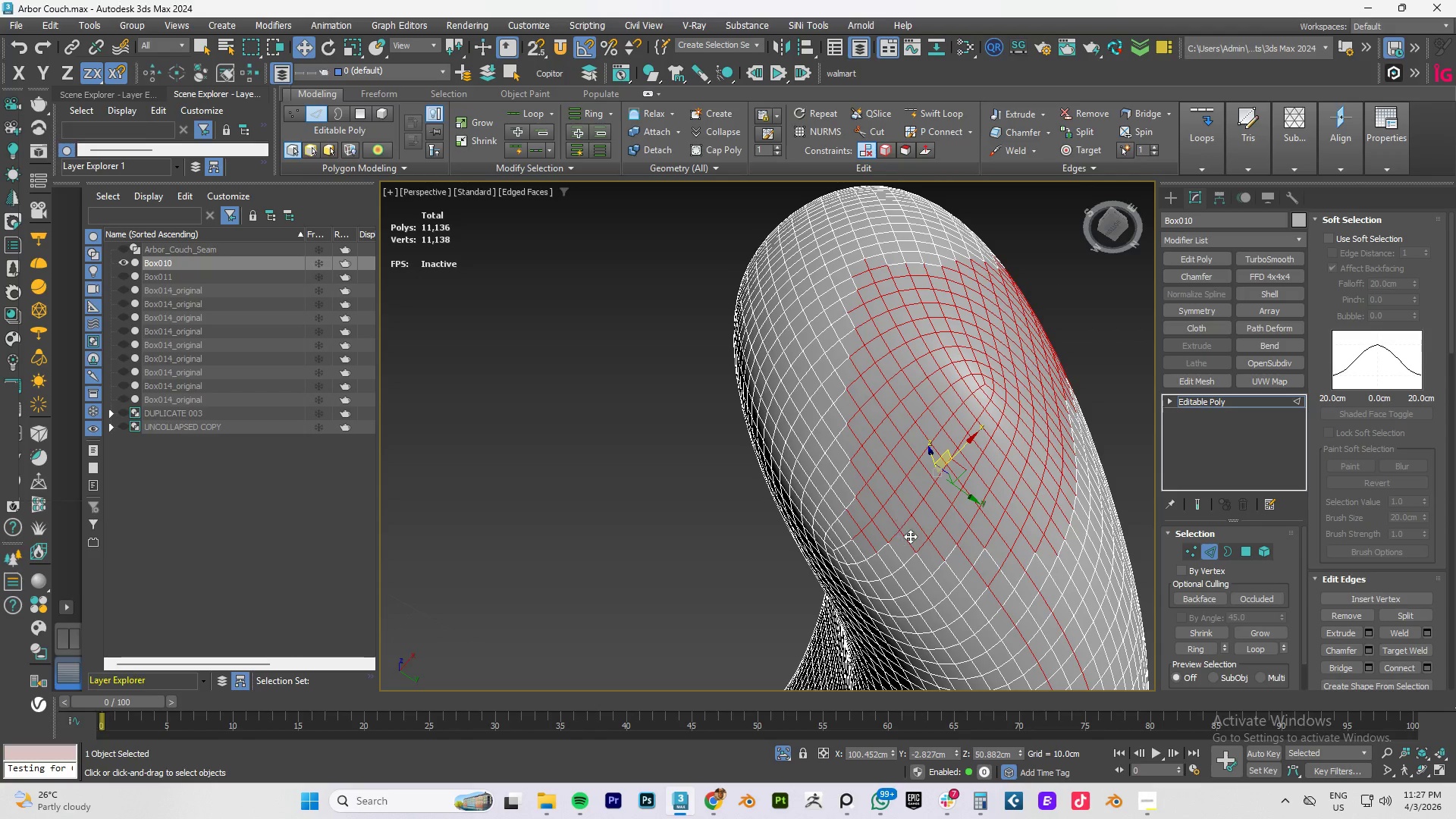 
key(Control+Z)
 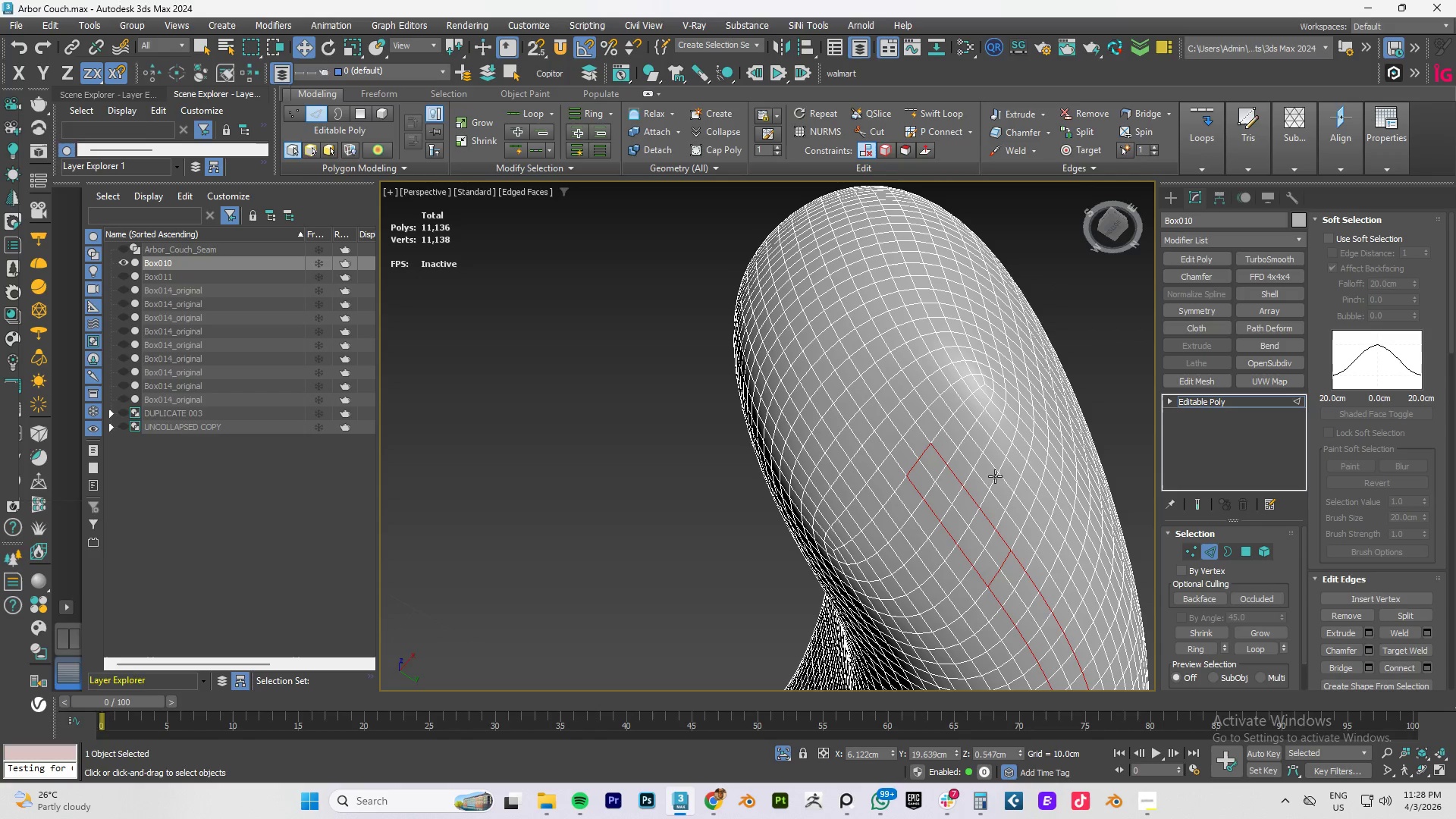 
hold_key(key=AltLeft, duration=1.52)
left_click_drag(start_coordinate=[1043, 287], to_coordinate=[853, 546])
 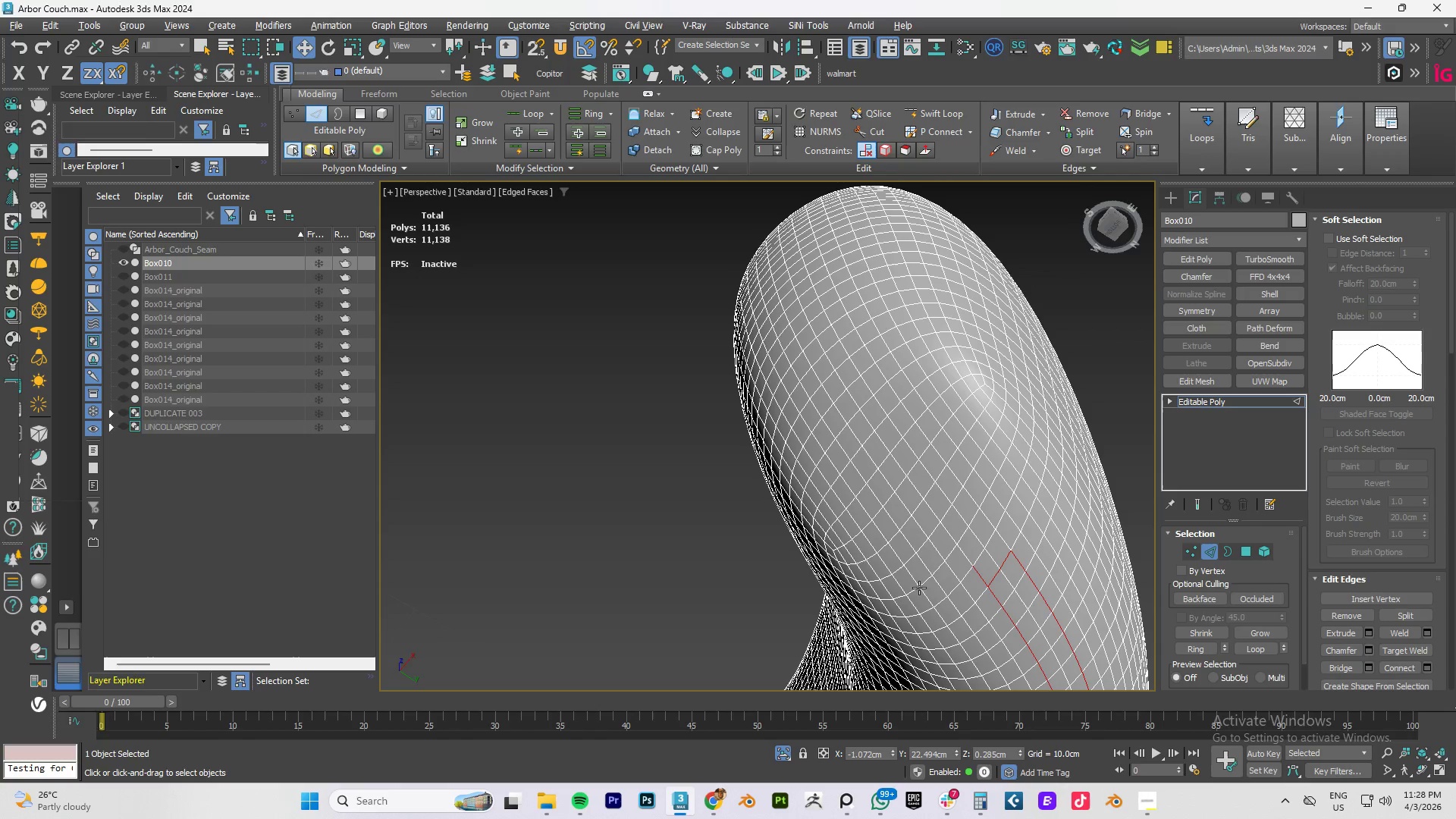 
hold_key(key=AltLeft, duration=1.28)
left_click([979, 573])
 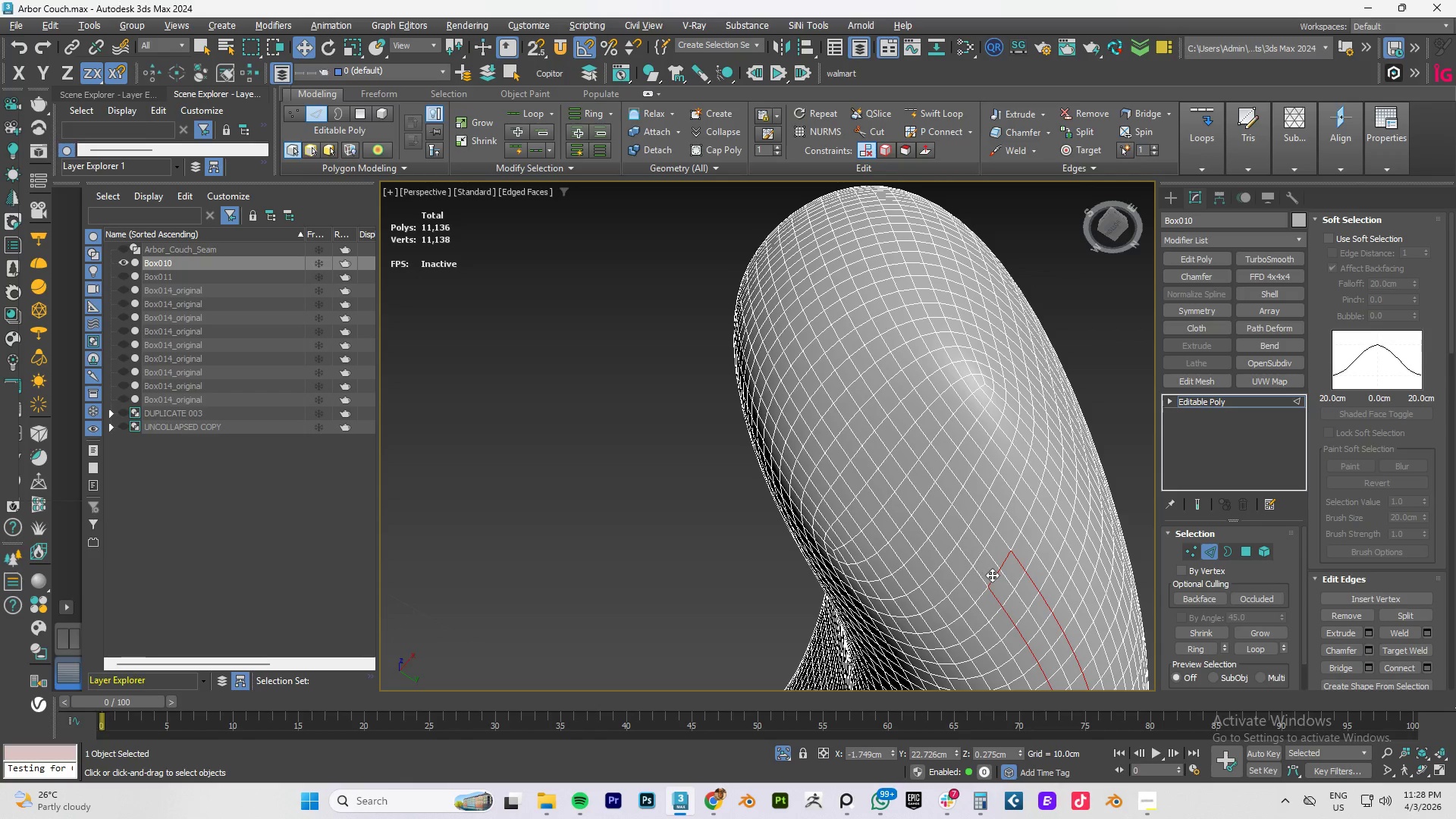 
hold_key(key=AltLeft, duration=0.62)
 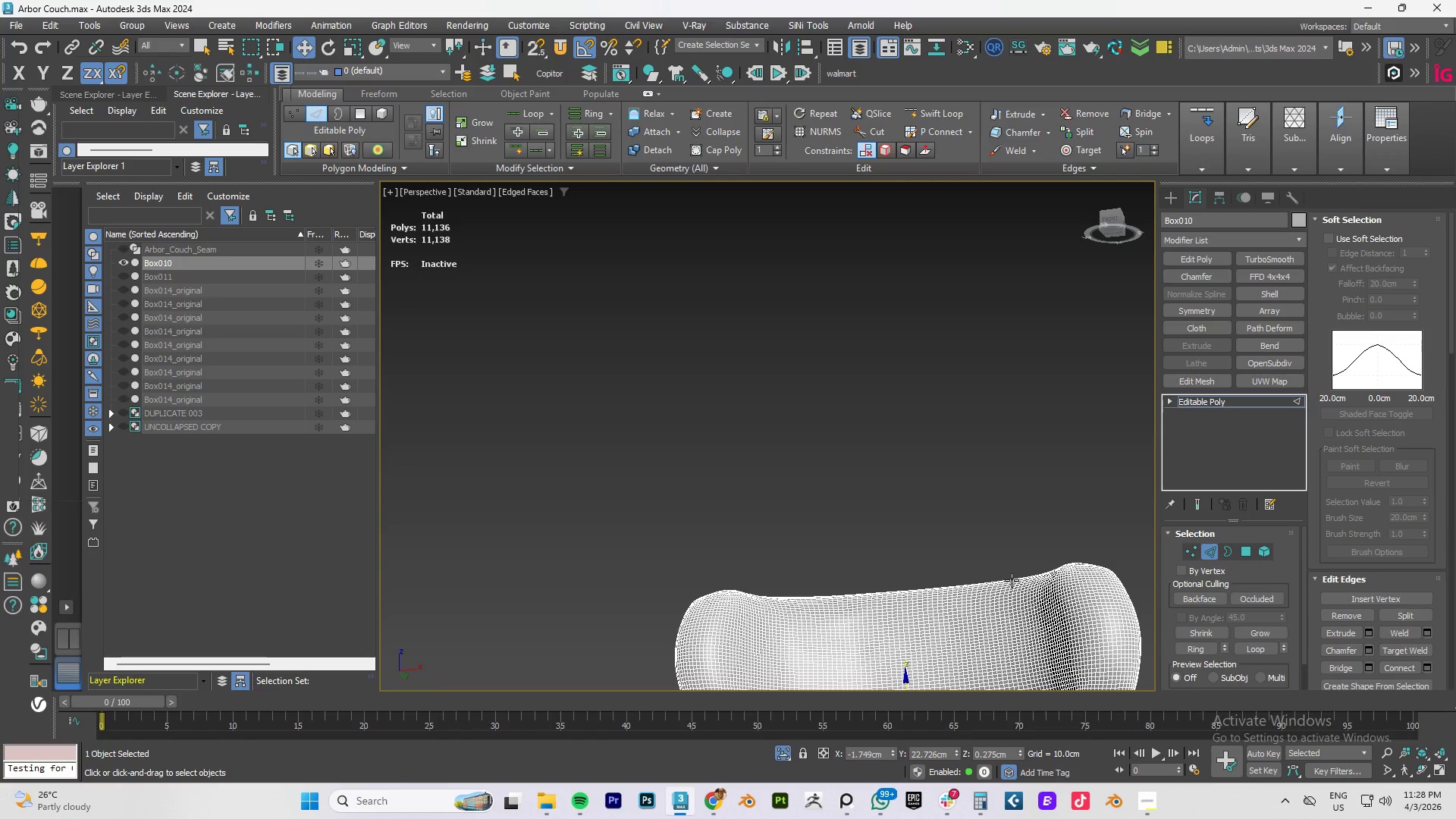 
scroll: coordinate [992, 575], scroll_direction: down, amount: 4.0
 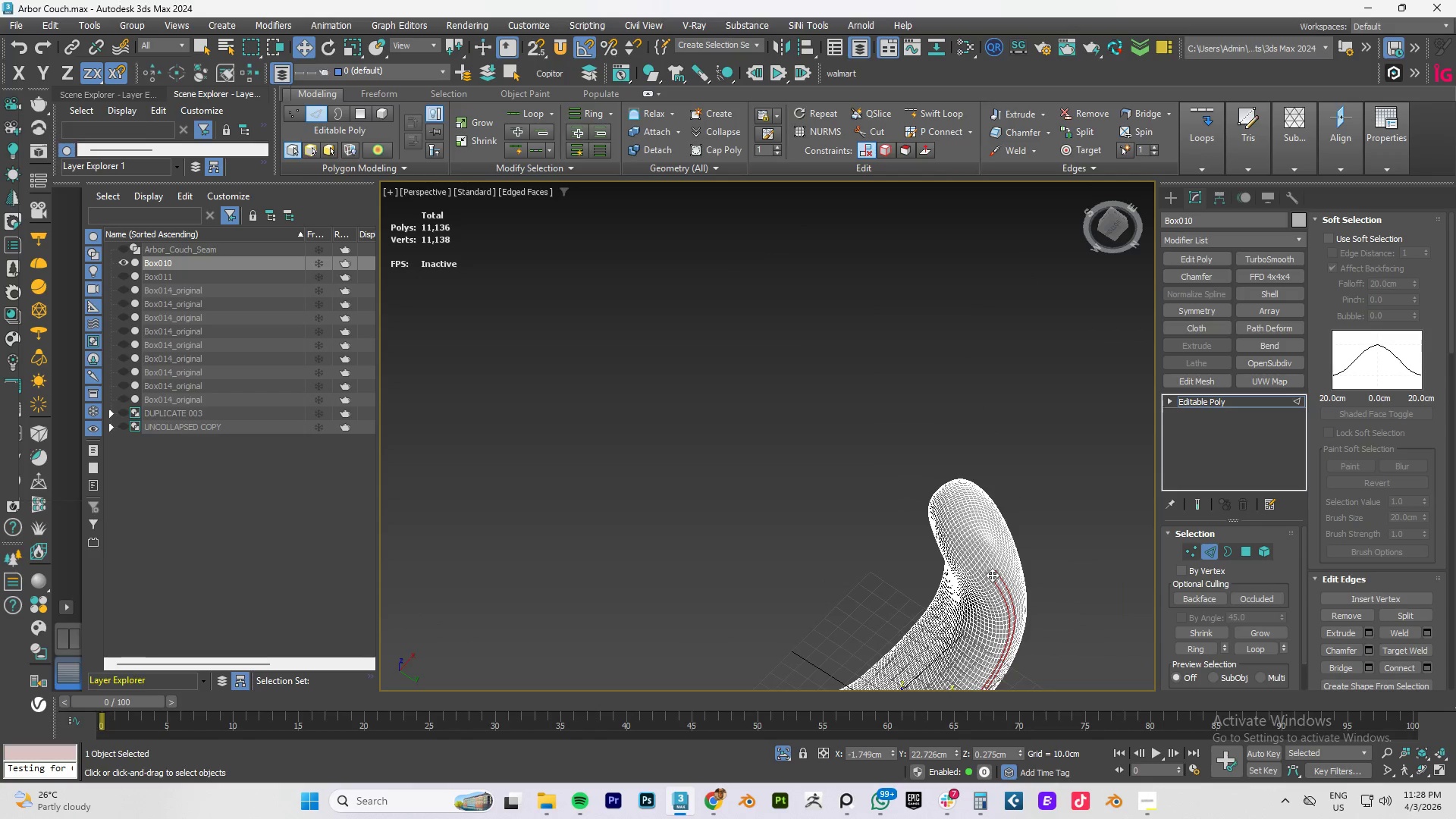 
wait(8.34)
 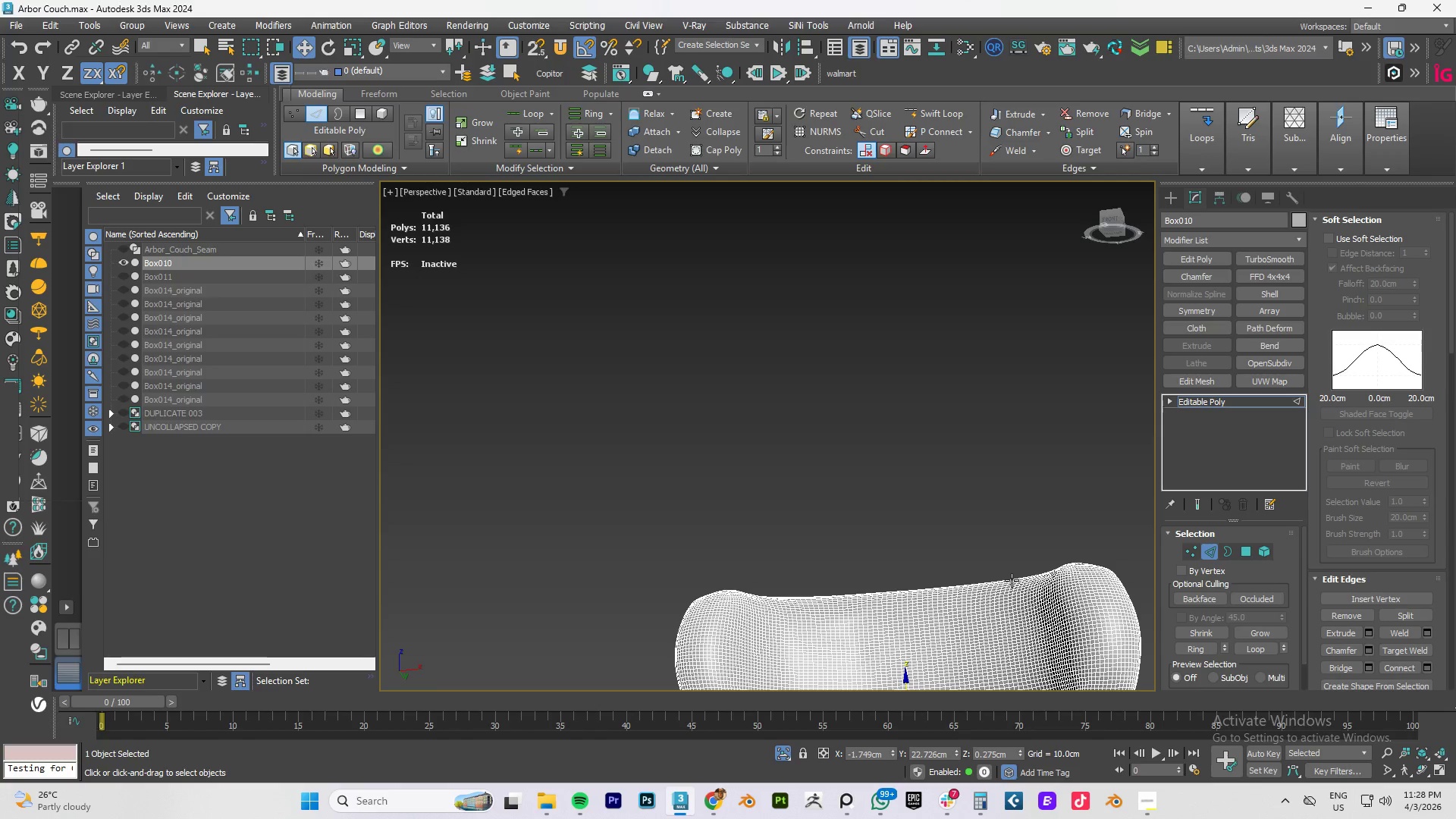 
left_click([1142, 802])